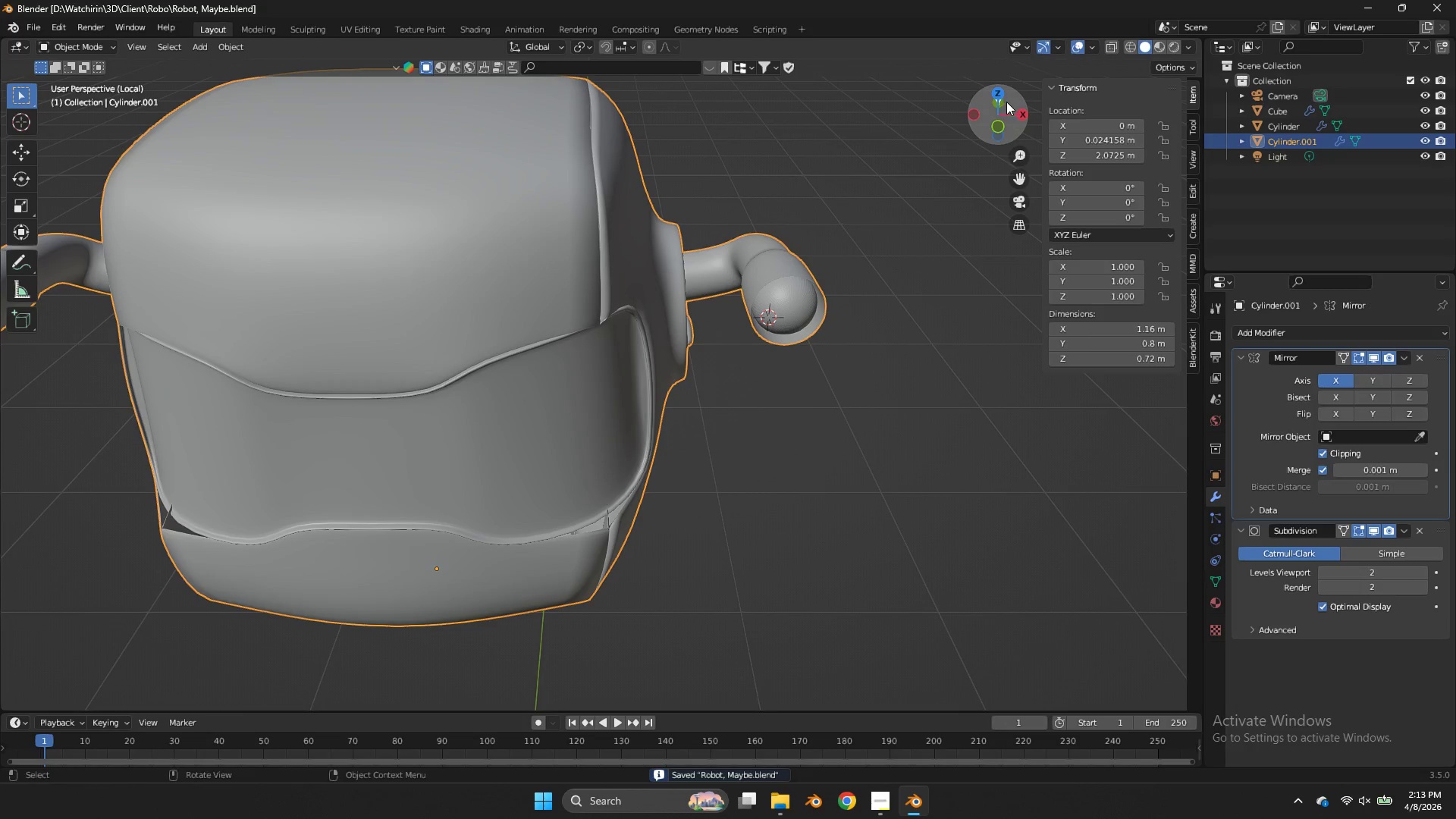 
scroll: coordinate [789, 155], scroll_direction: down, amount: 2.0
 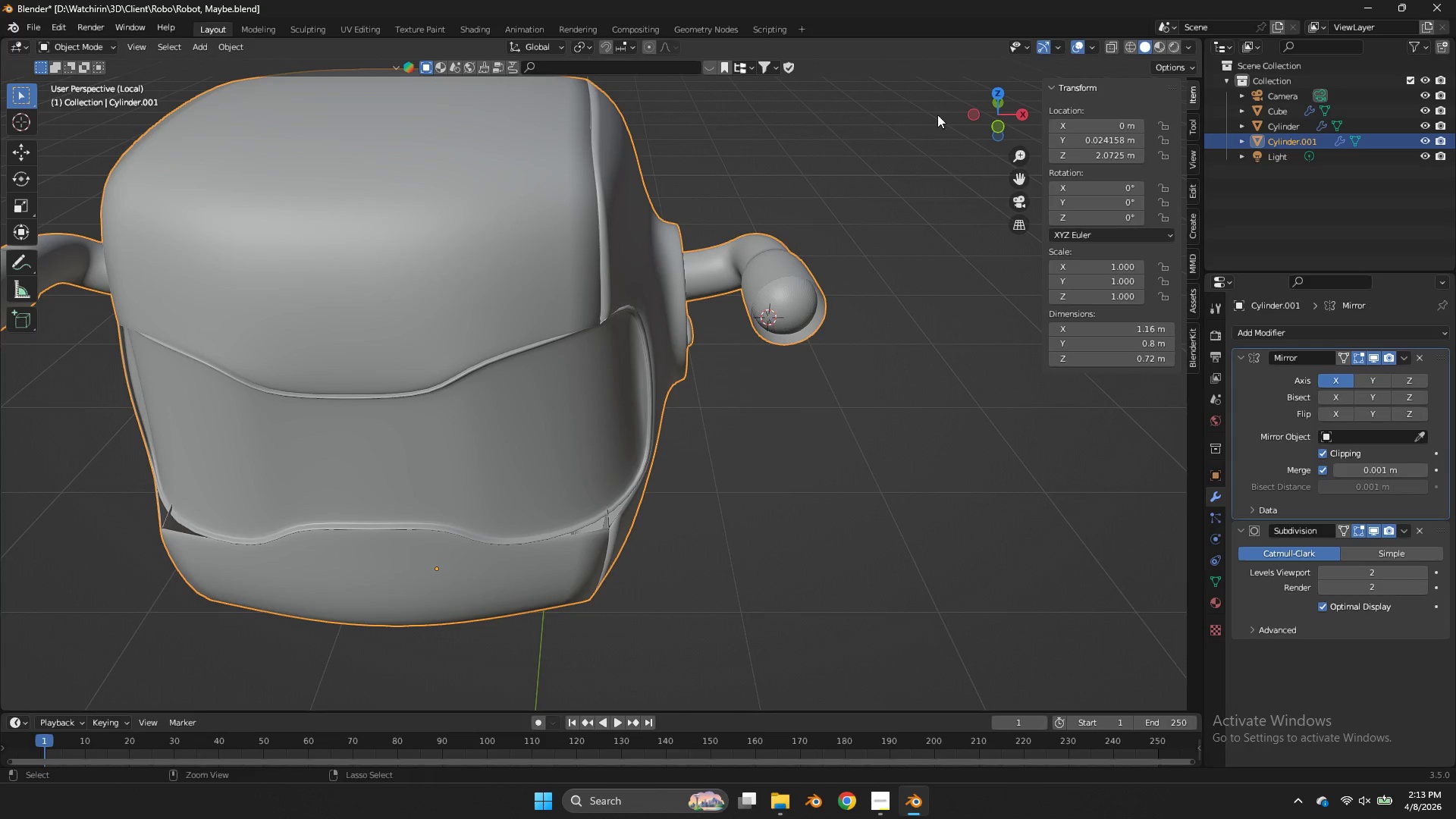 
left_click_drag(start_coordinate=[1006, 102], to_coordinate=[701, 707])
 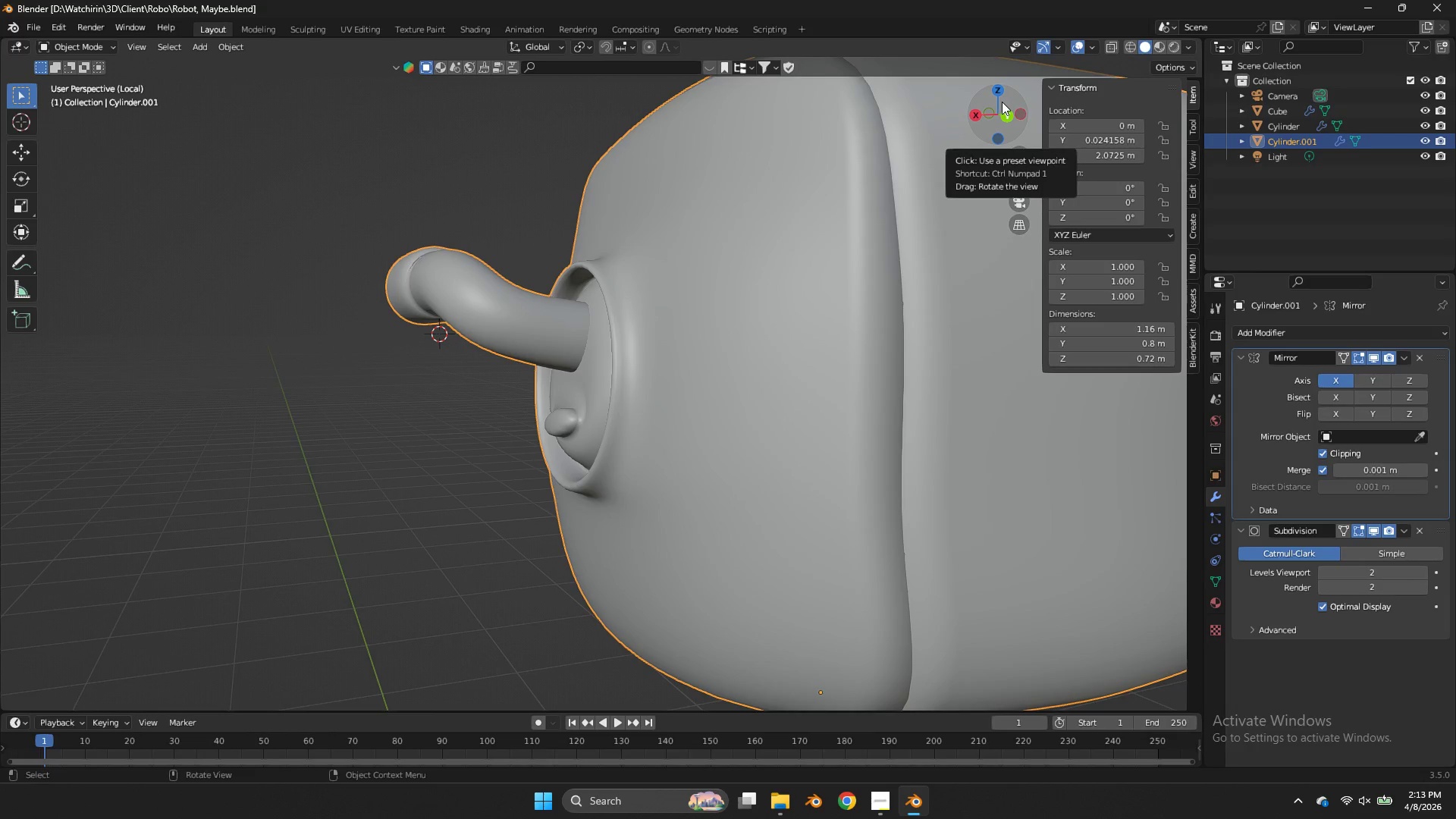 
left_click_drag(start_coordinate=[1002, 102], to_coordinate=[63, 705])
 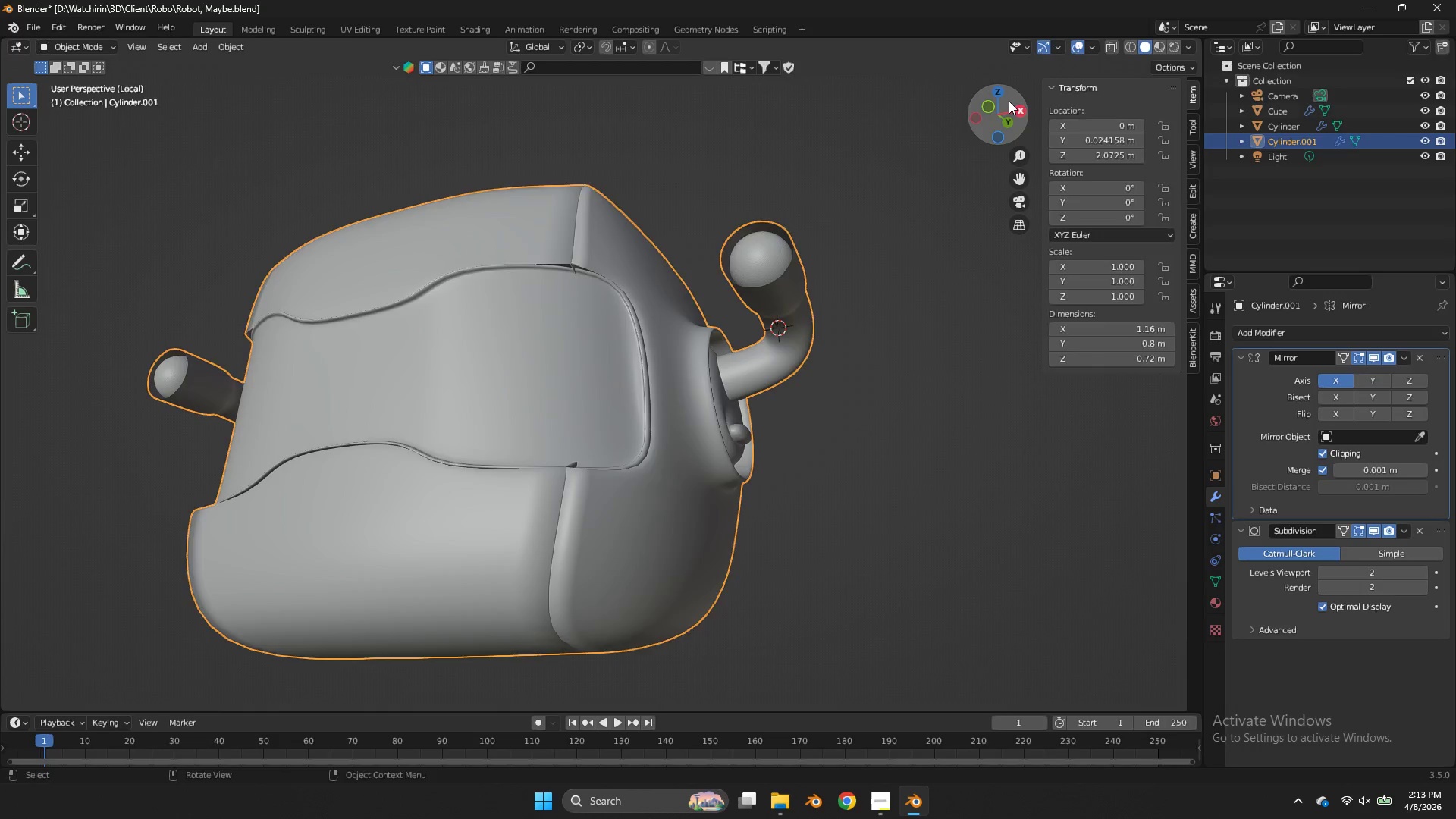 
key(Tab)
 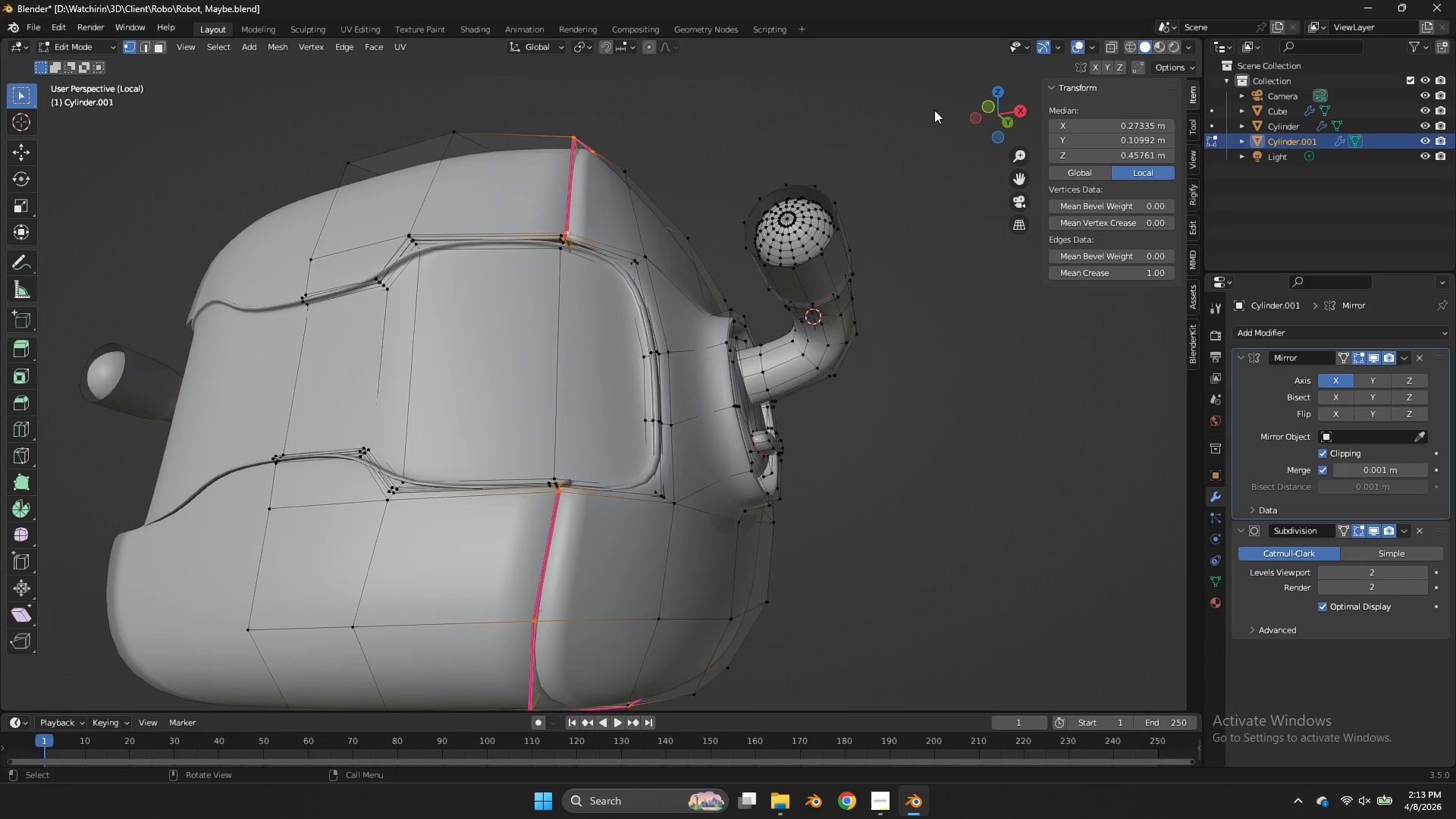 
key(Tab)
 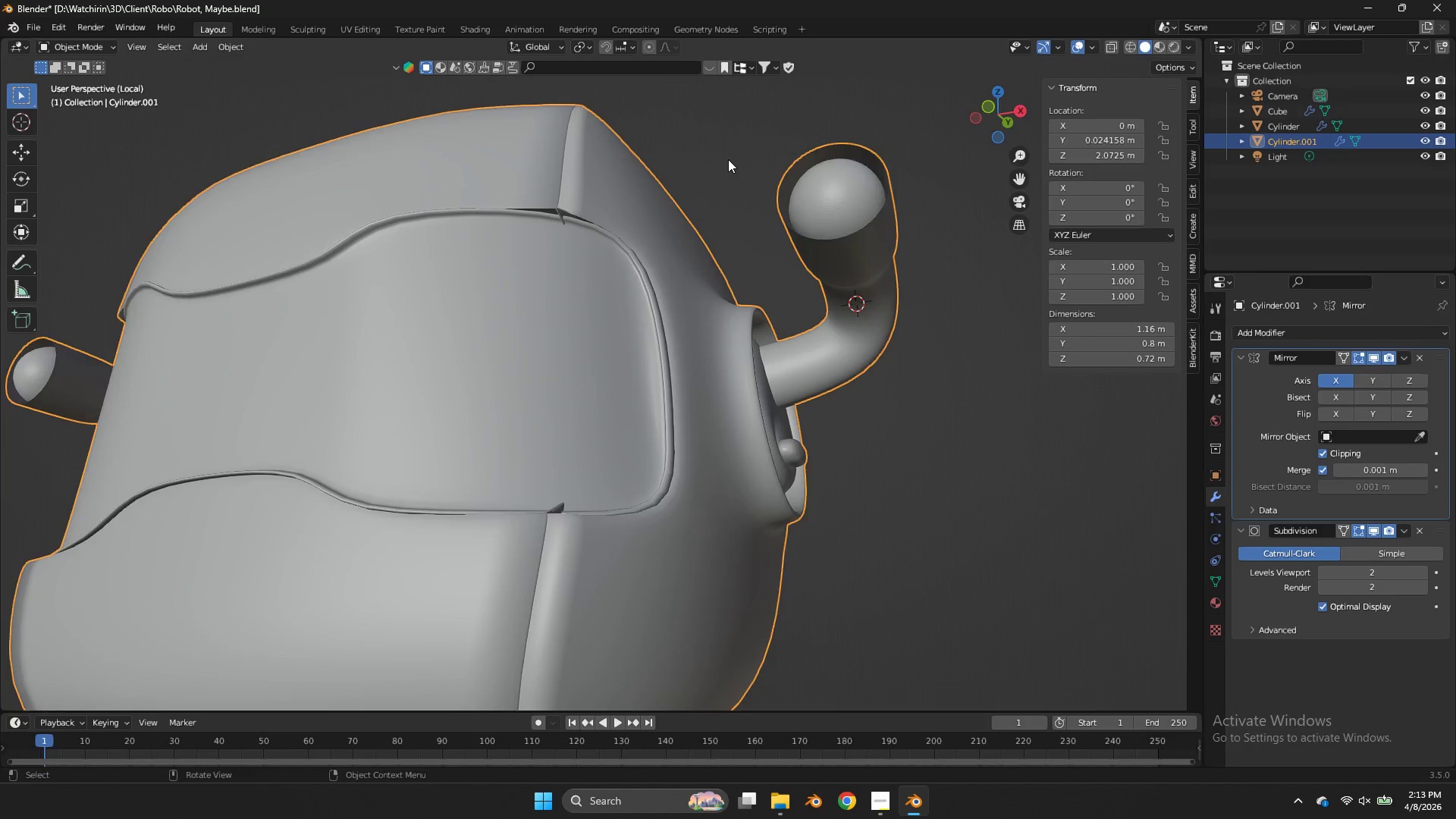 
scroll: coordinate [934, 110], scroll_direction: up, amount: 2.0
 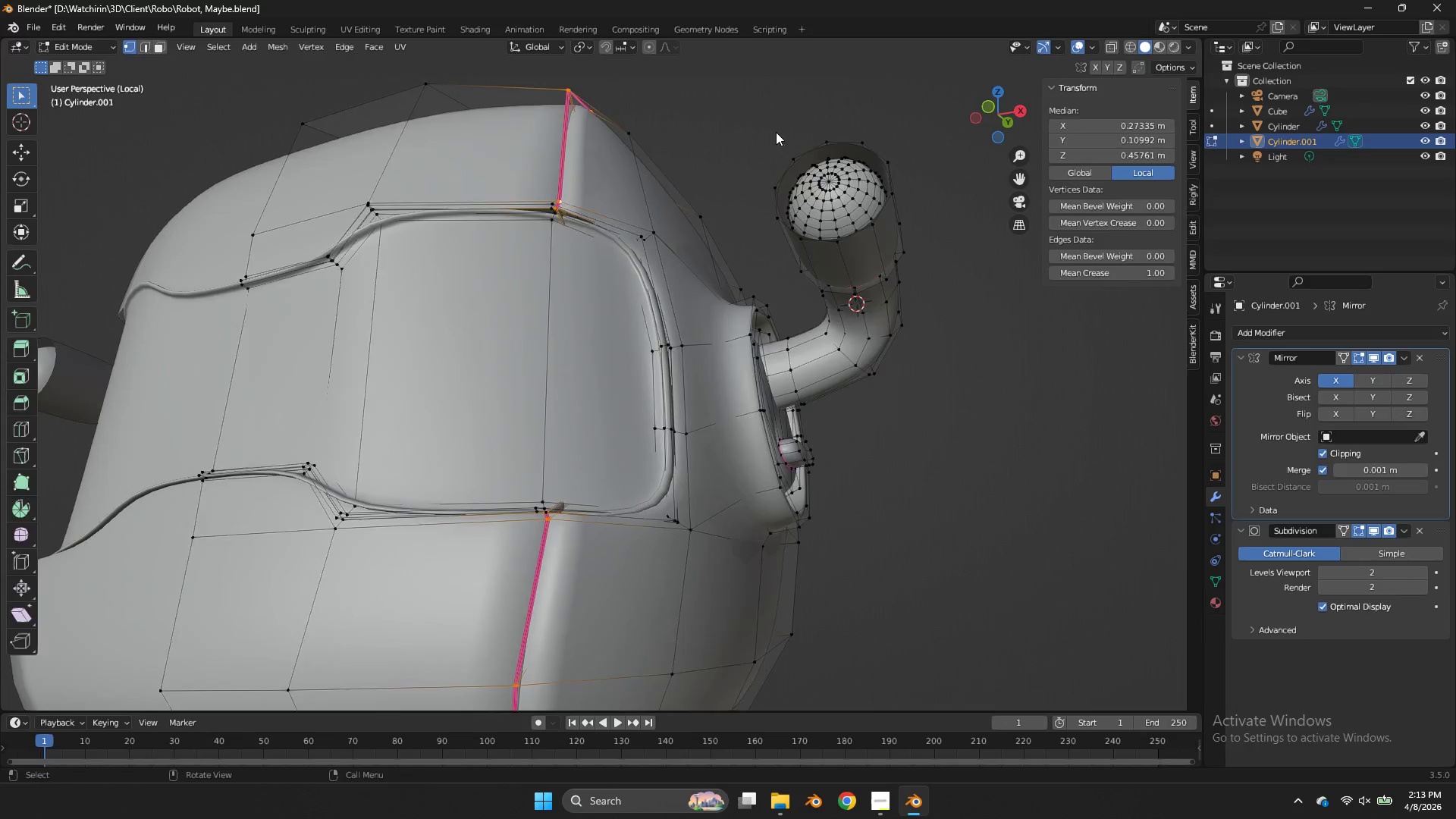 
key(Tab)
 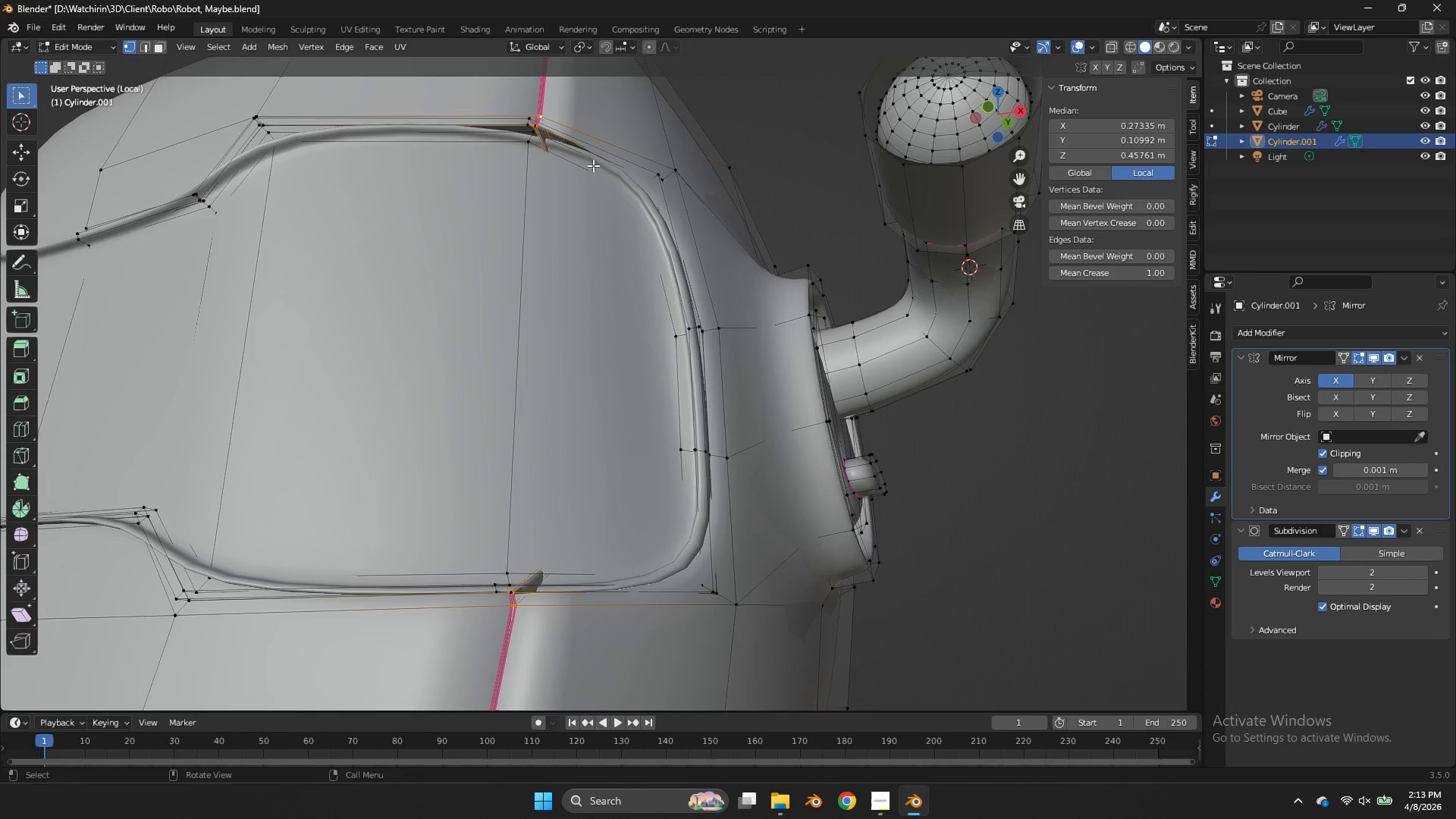 
scroll: coordinate [726, 159], scroll_direction: up, amount: 2.0
 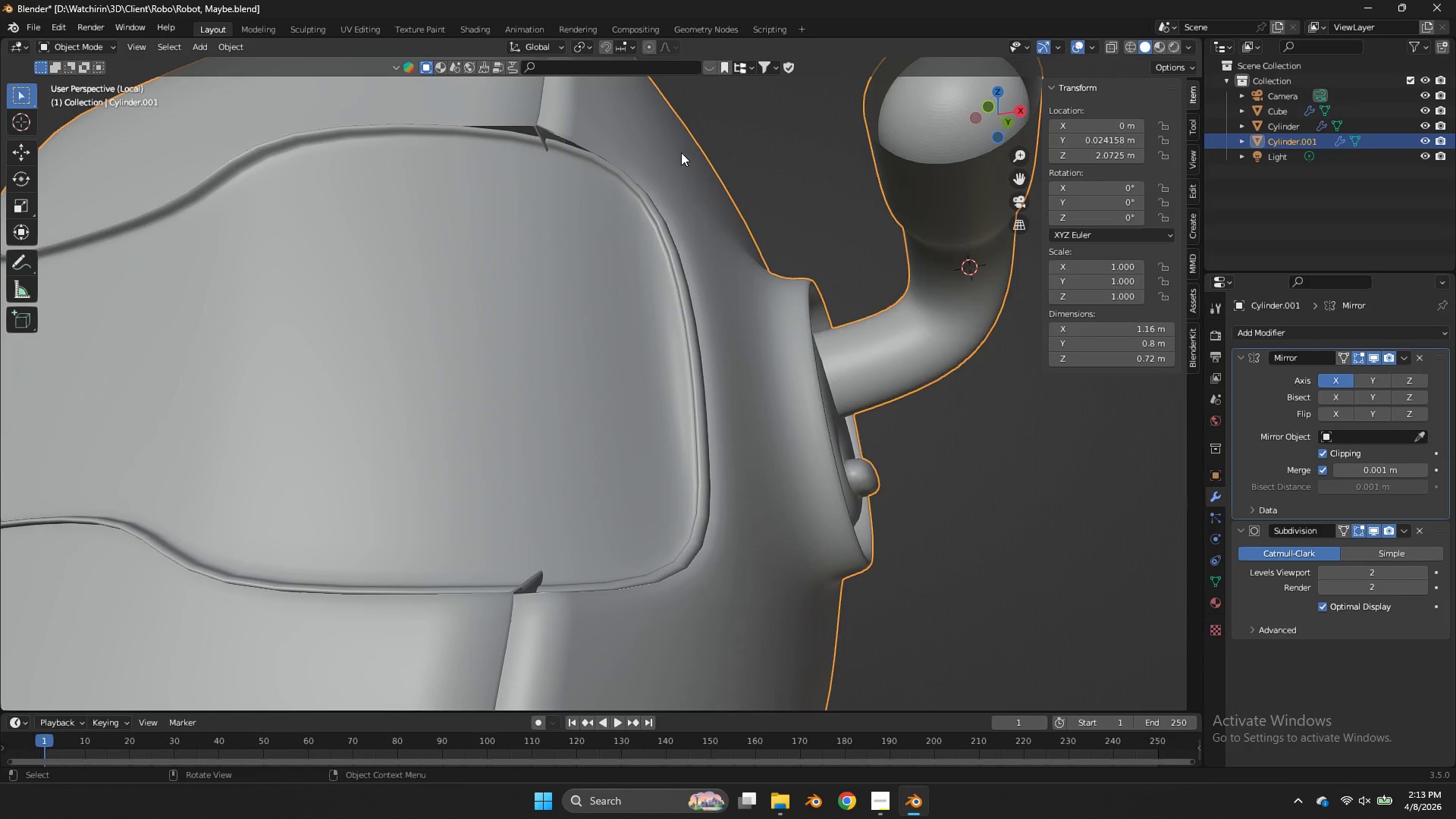 
key(Tab)
 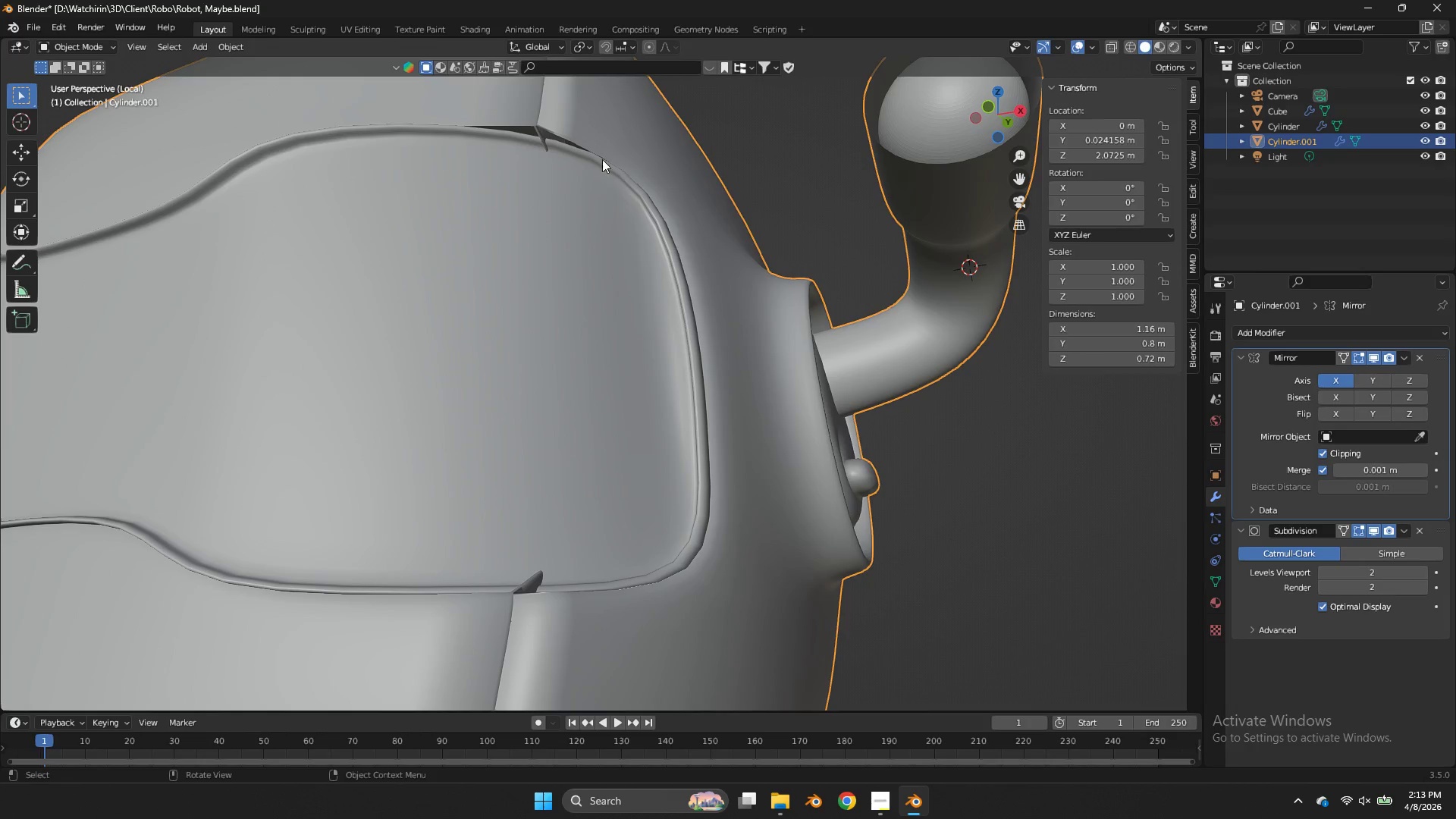 
key(Tab)
 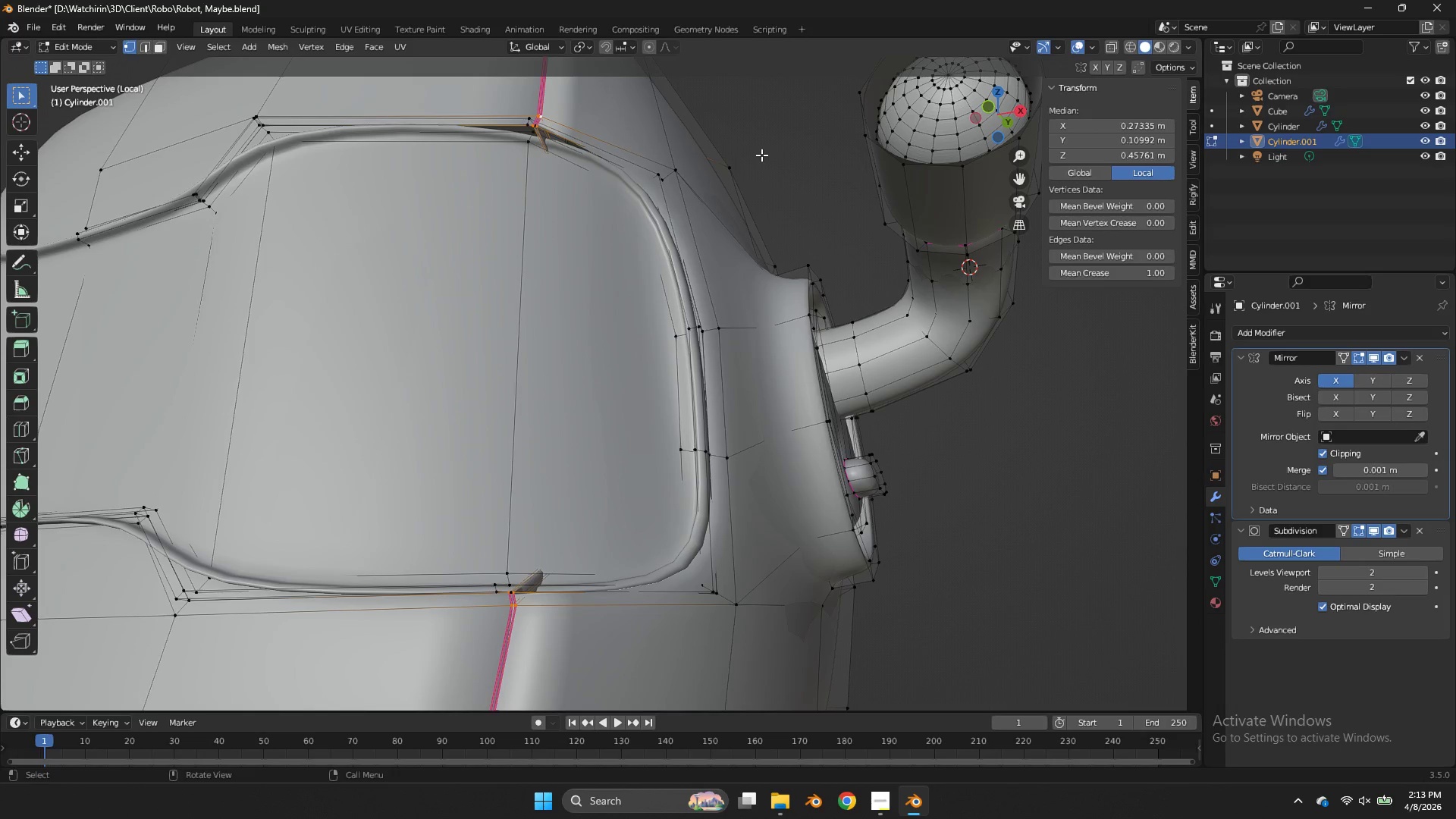 
key(Z)
 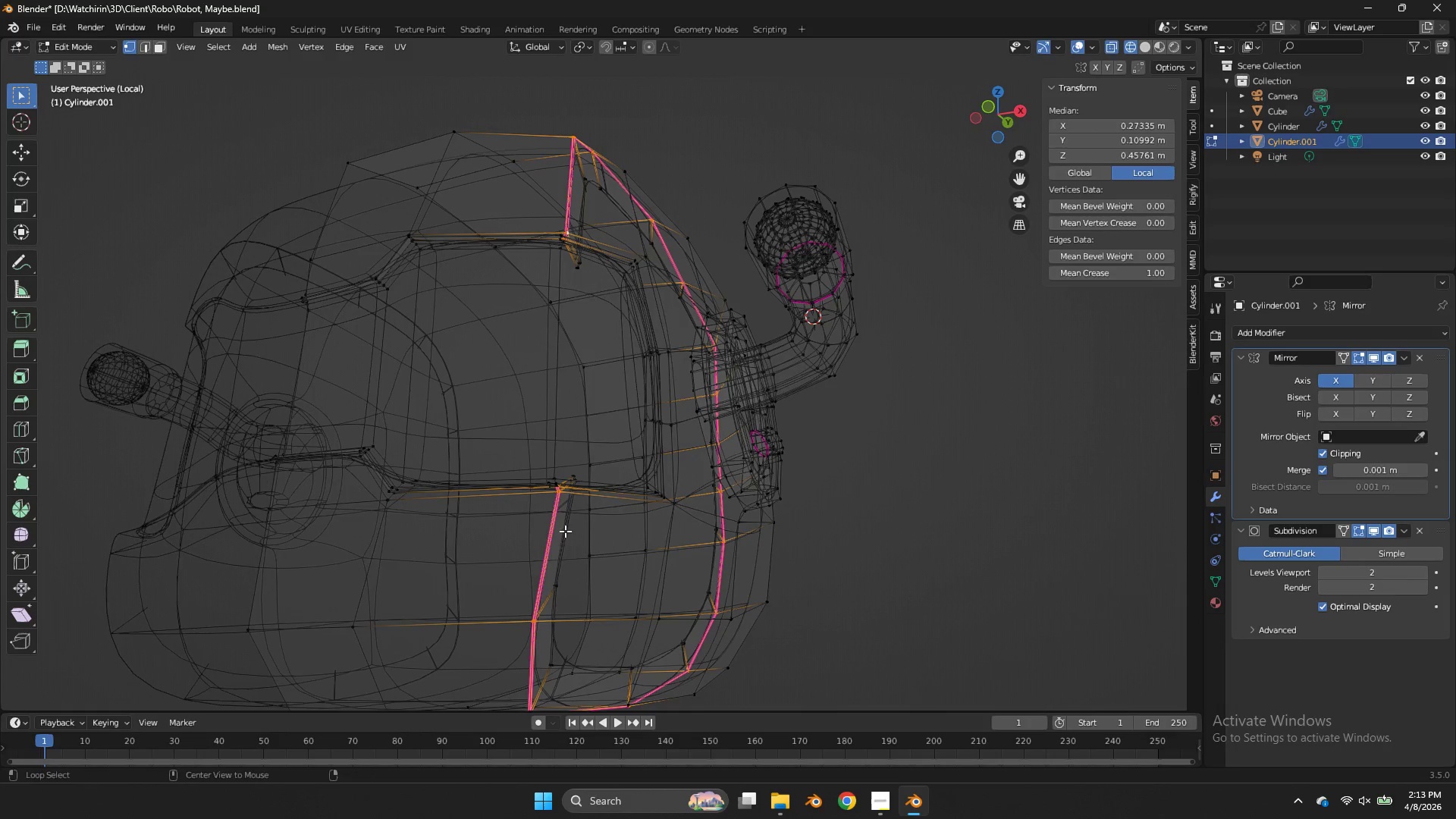 
scroll: coordinate [761, 159], scroll_direction: down, amount: 3.0
 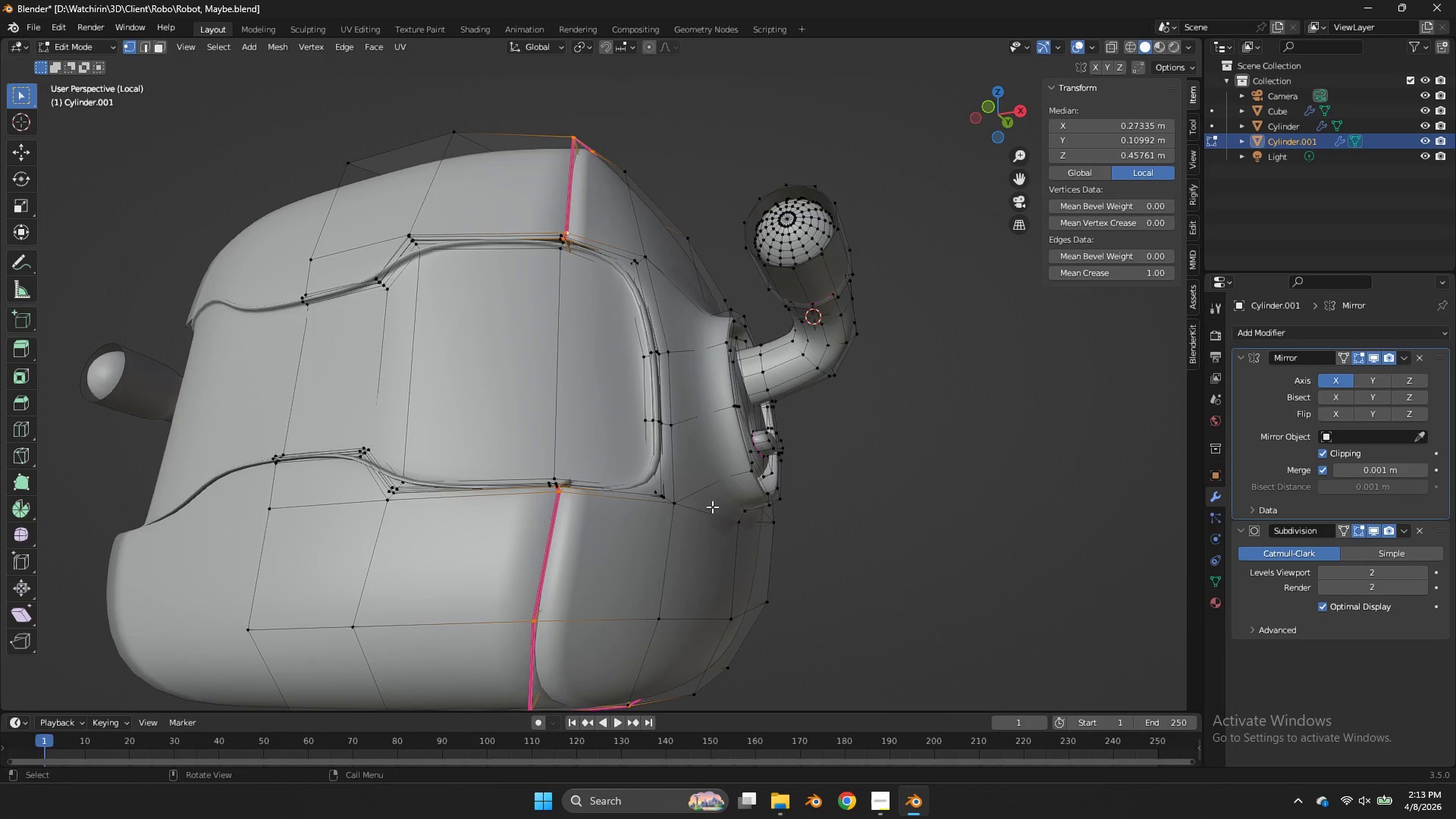 
hold_key(key=AltLeft, duration=1.64)
left_click([570, 526])
 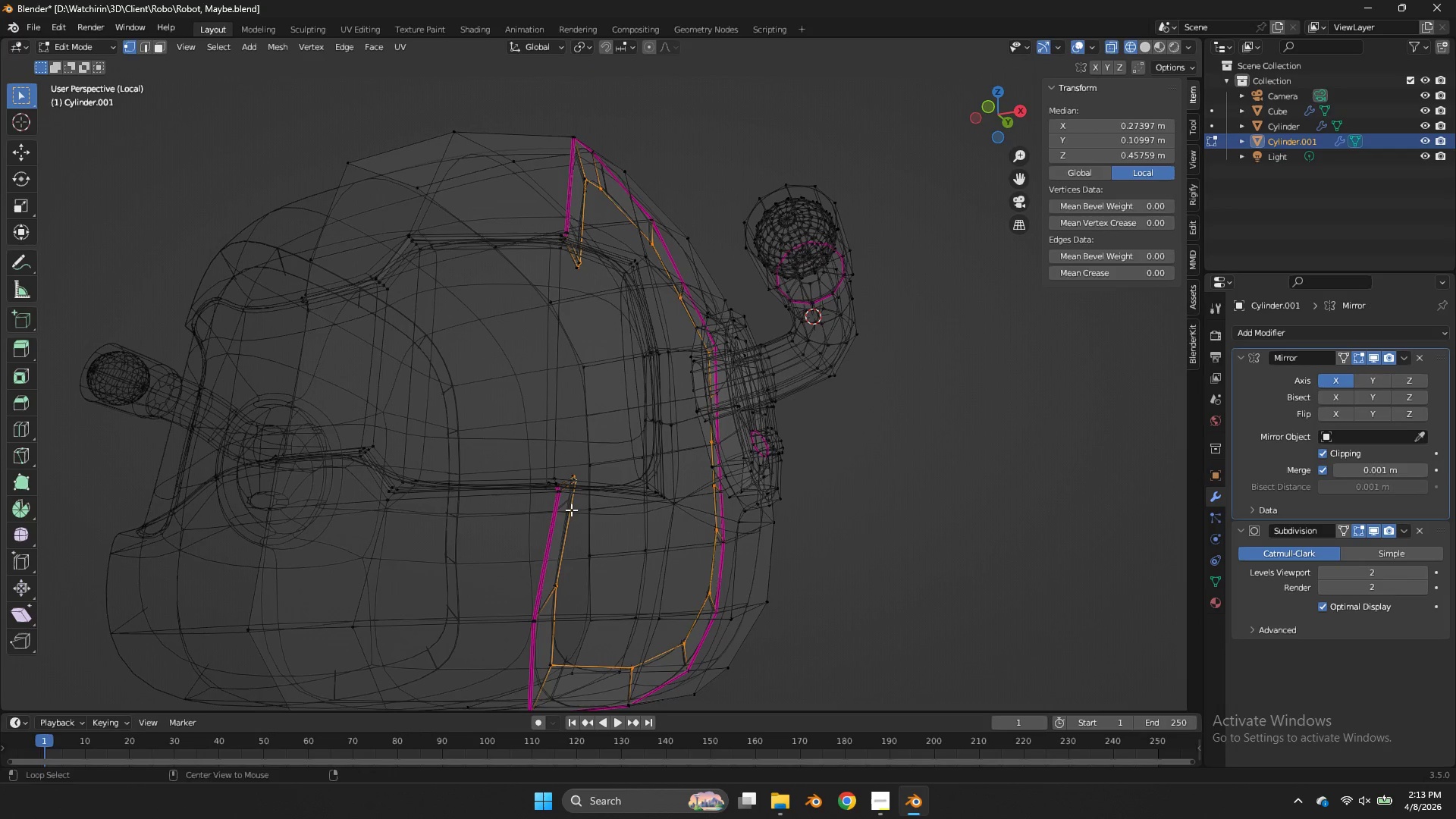 
hold_key(key=ShiftLeft, duration=0.73)
left_click([566, 511])
 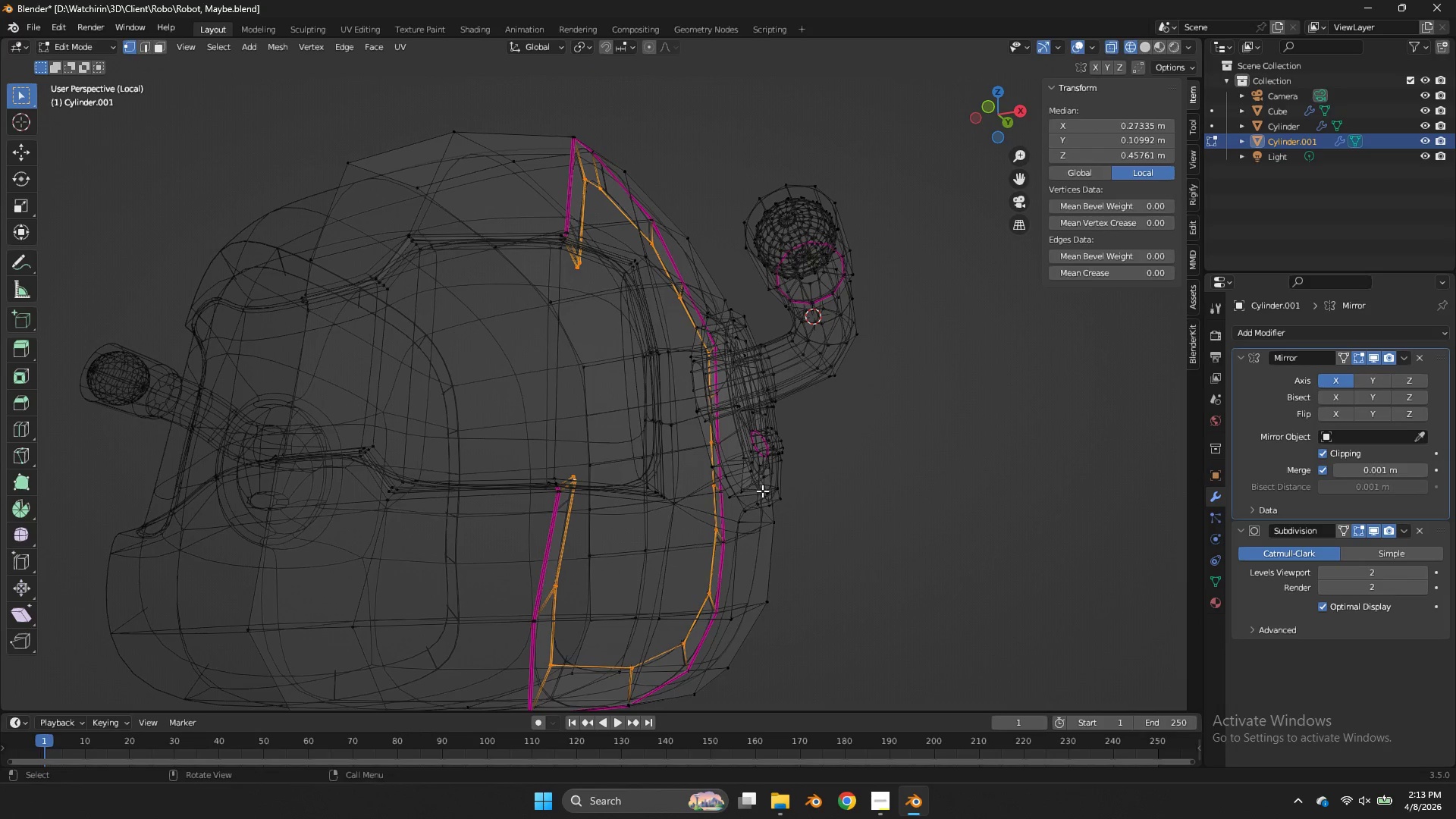 
type(sz)
 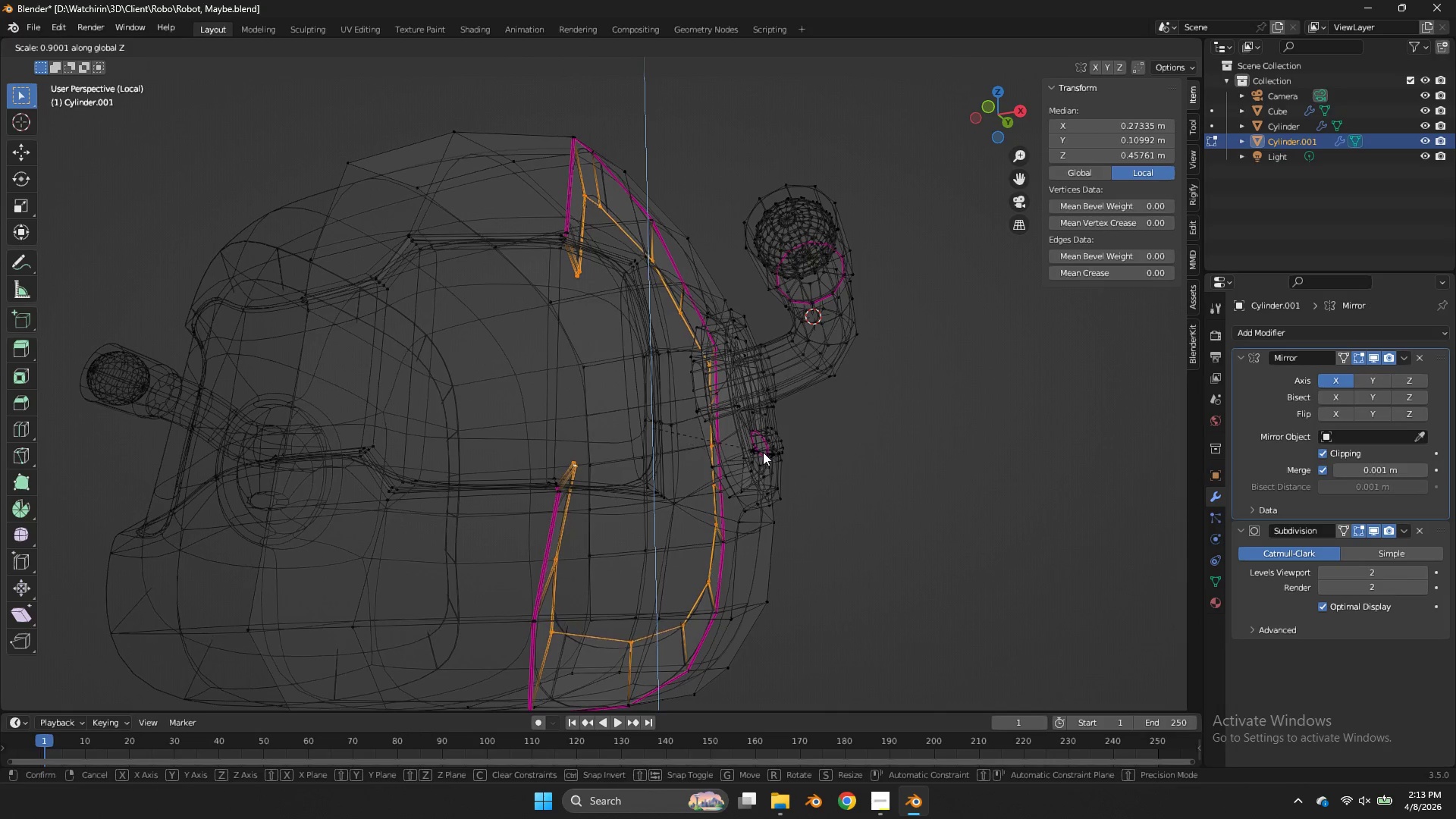 
right_click([764, 452])
 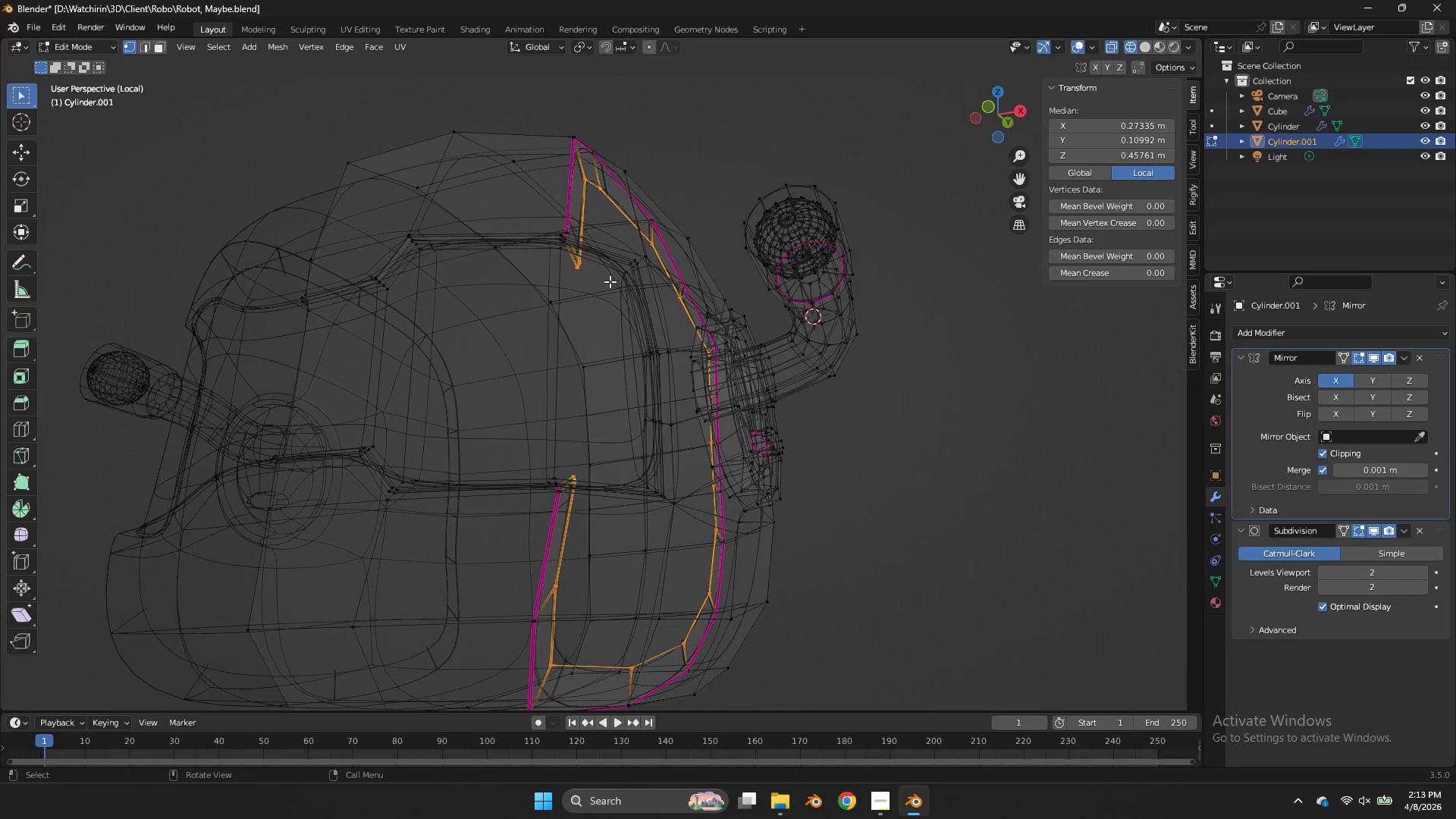 
hold_key(key=ShiftLeft, duration=0.89)
left_click_drag(start_coordinate=[587, 260], to_coordinate=[559, 276])
 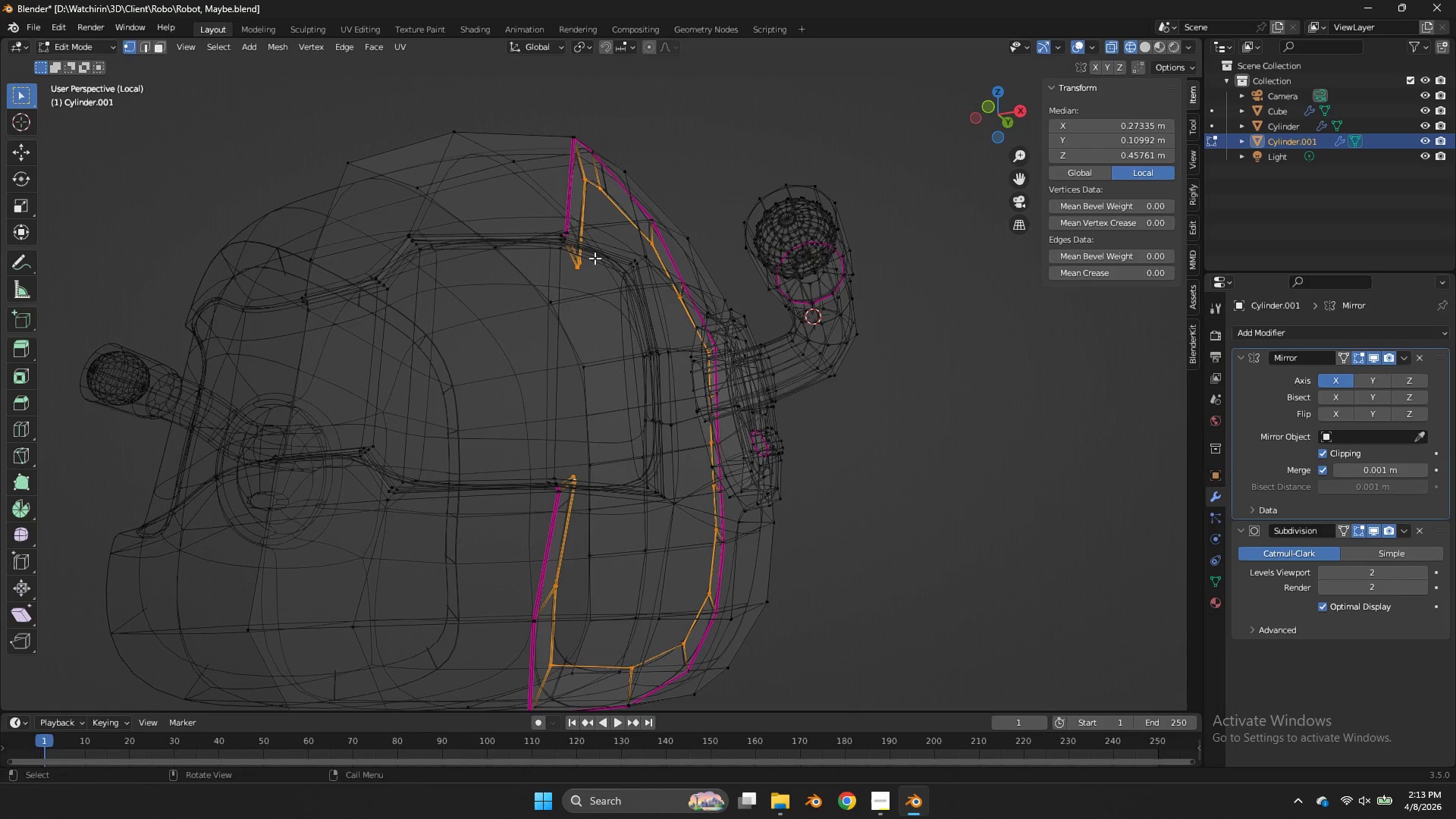 
left_click_drag(start_coordinate=[595, 258], to_coordinate=[573, 273])
 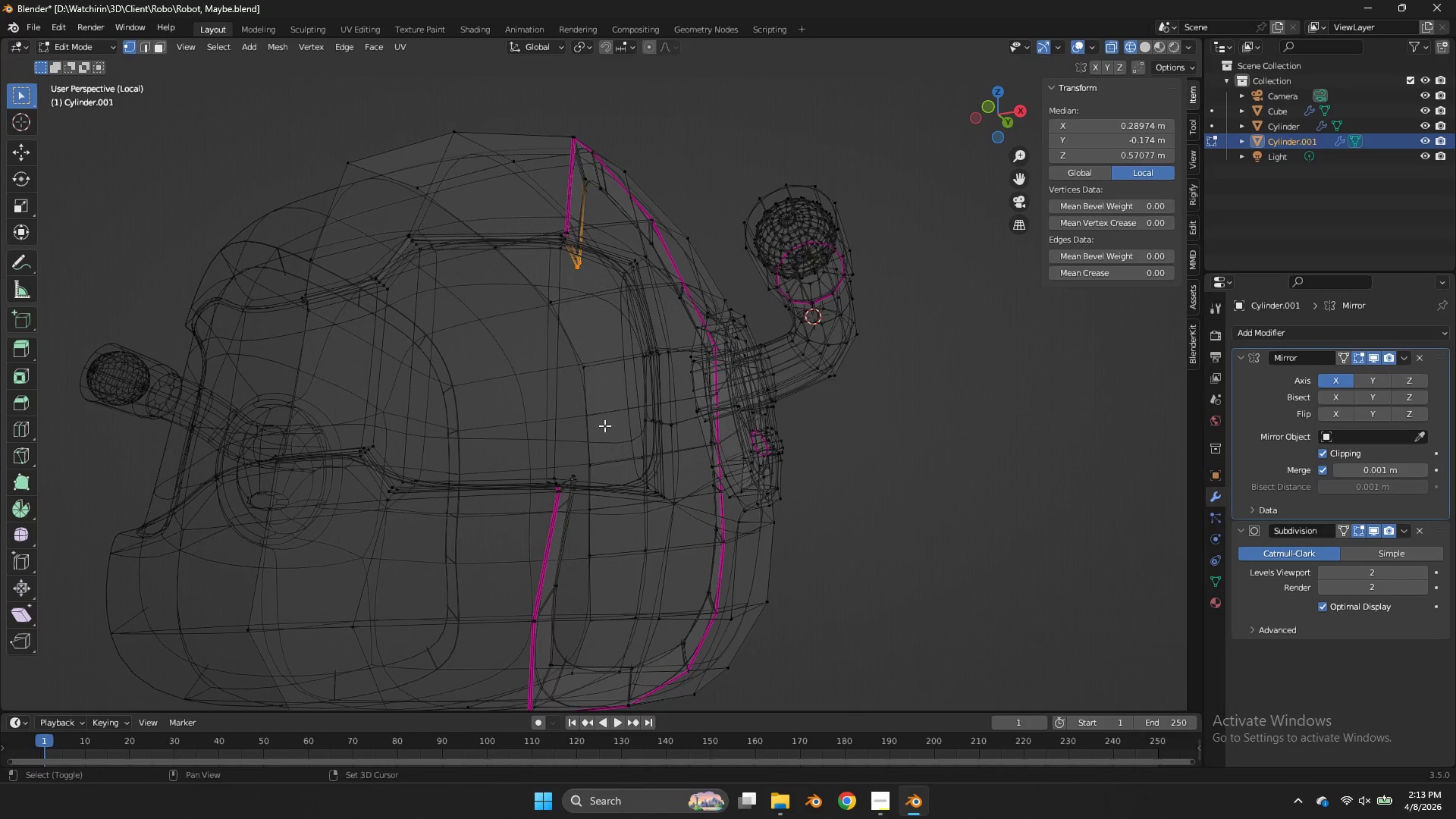 
hold_key(key=ShiftLeft, duration=1.25)
left_click_drag(start_coordinate=[585, 466], to_coordinate=[566, 504])
 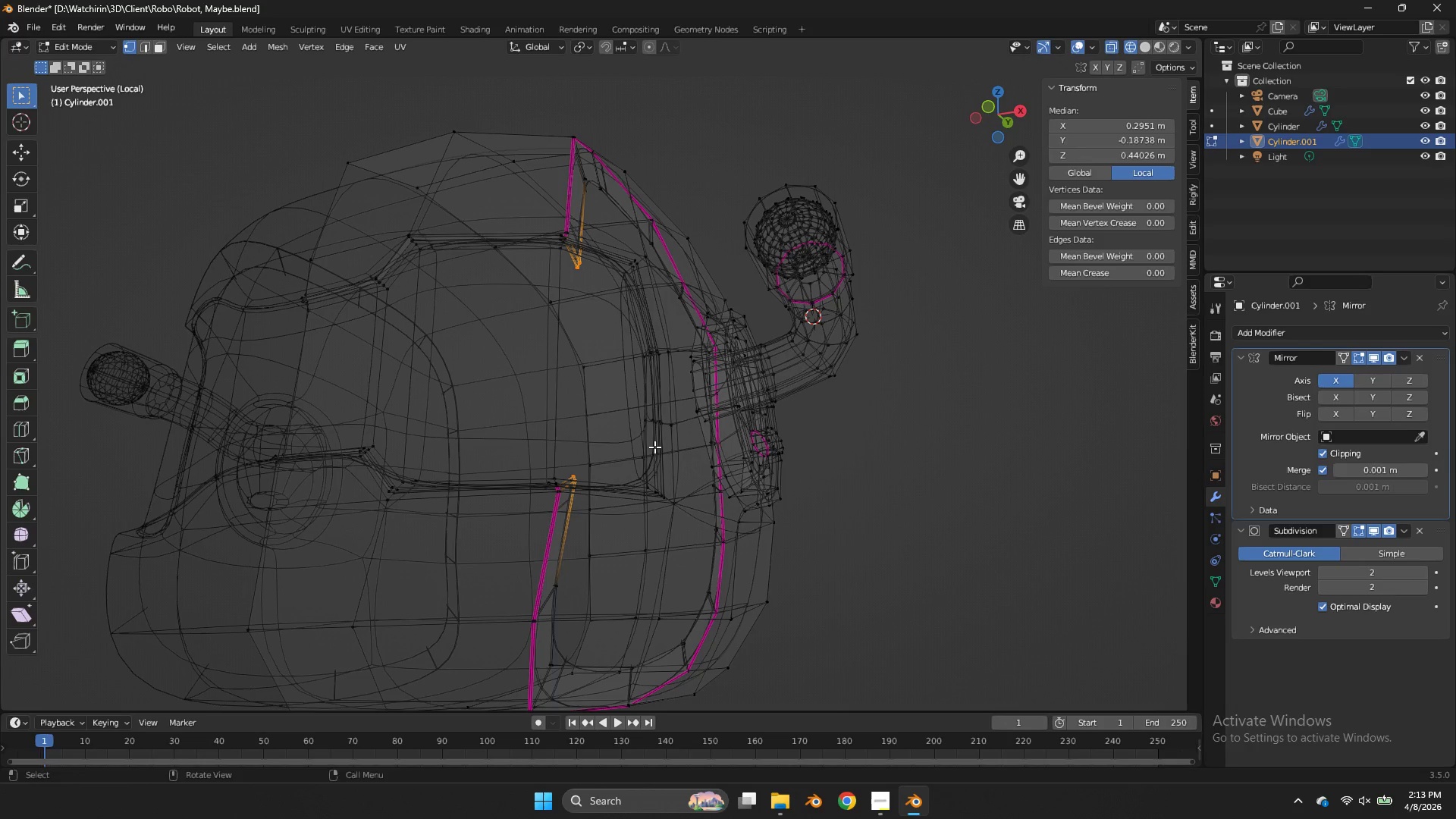 
type(sz)
 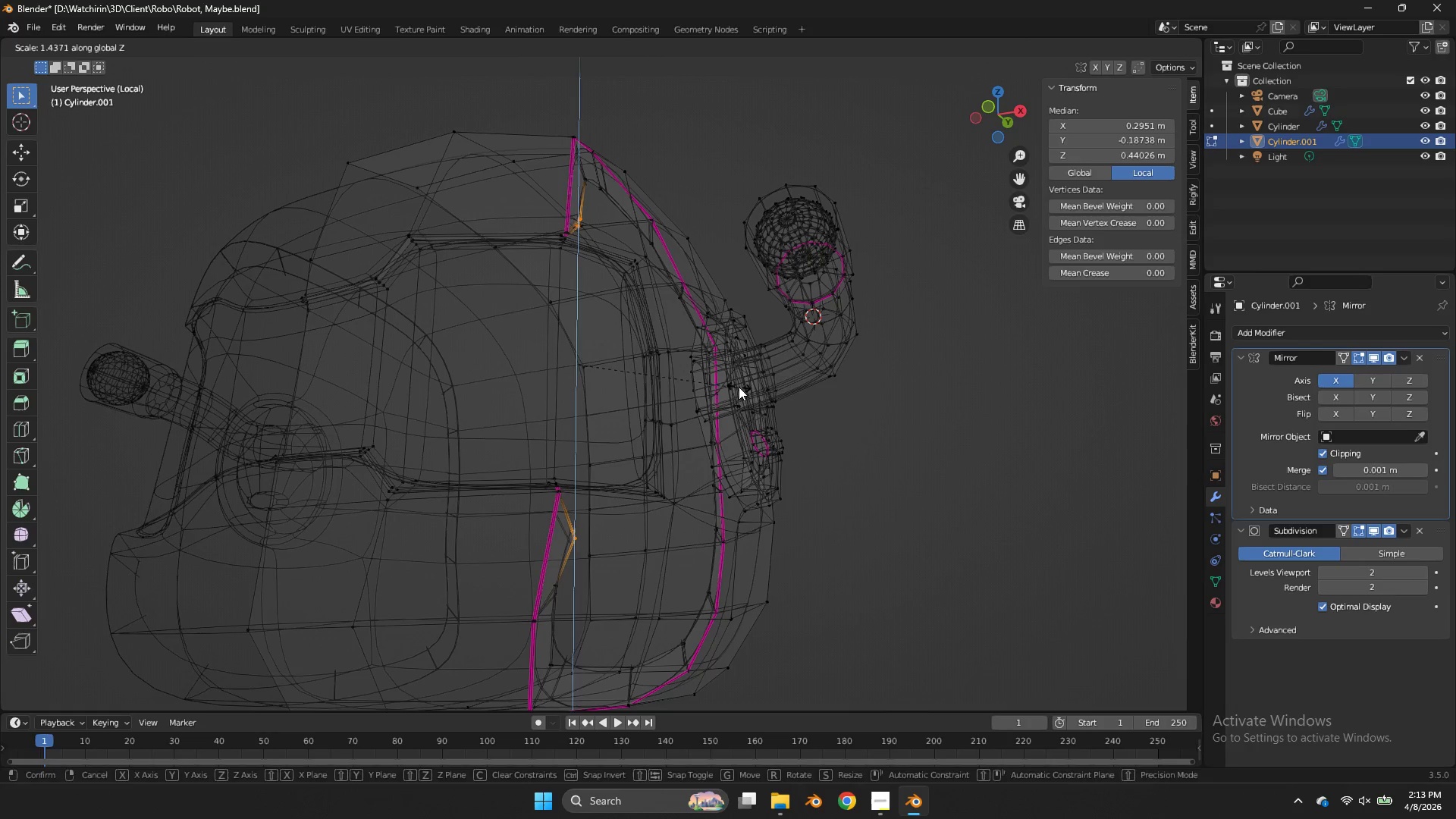 
left_click([739, 387])
 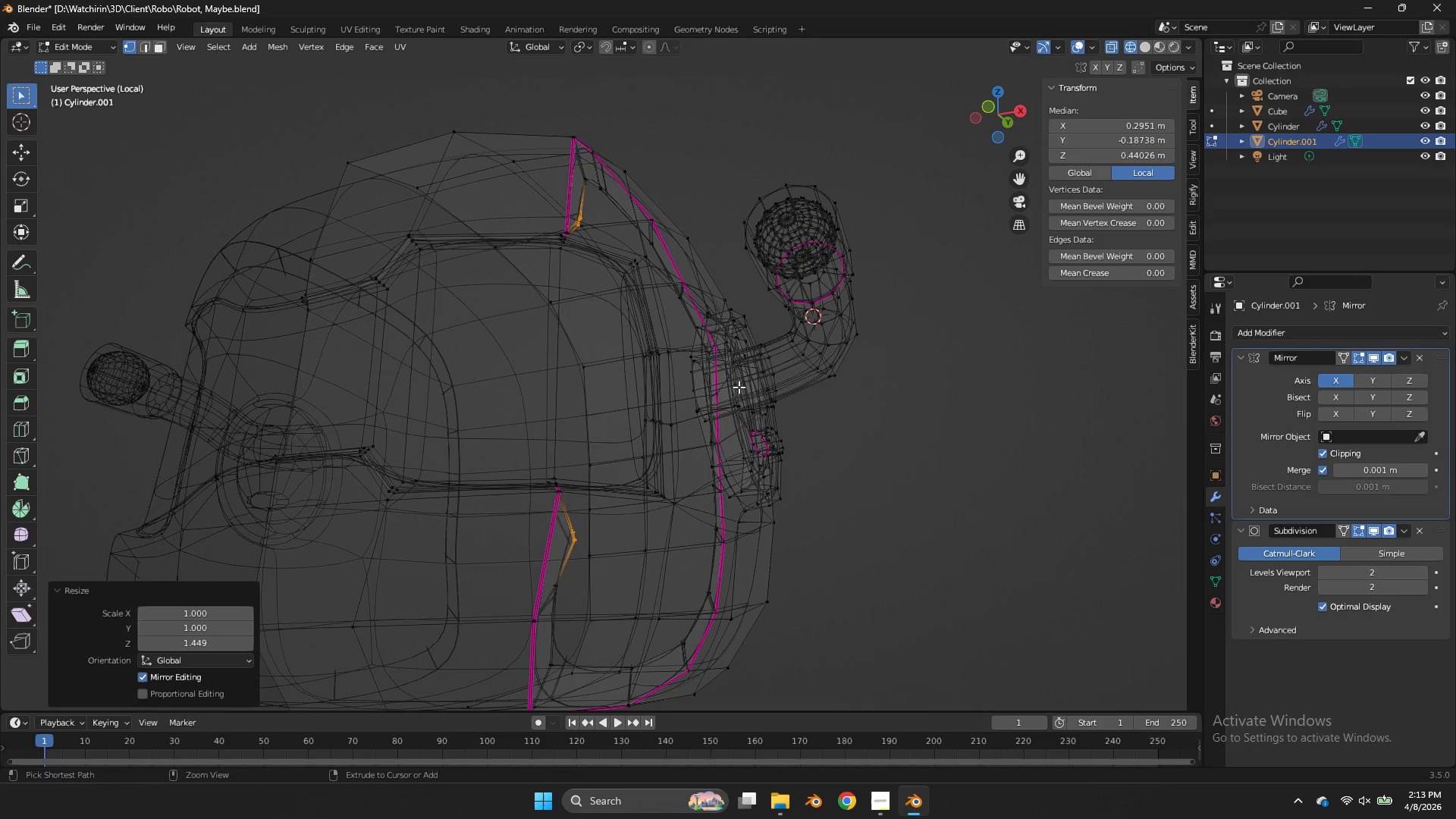 
key(Control+ControlLeft)
 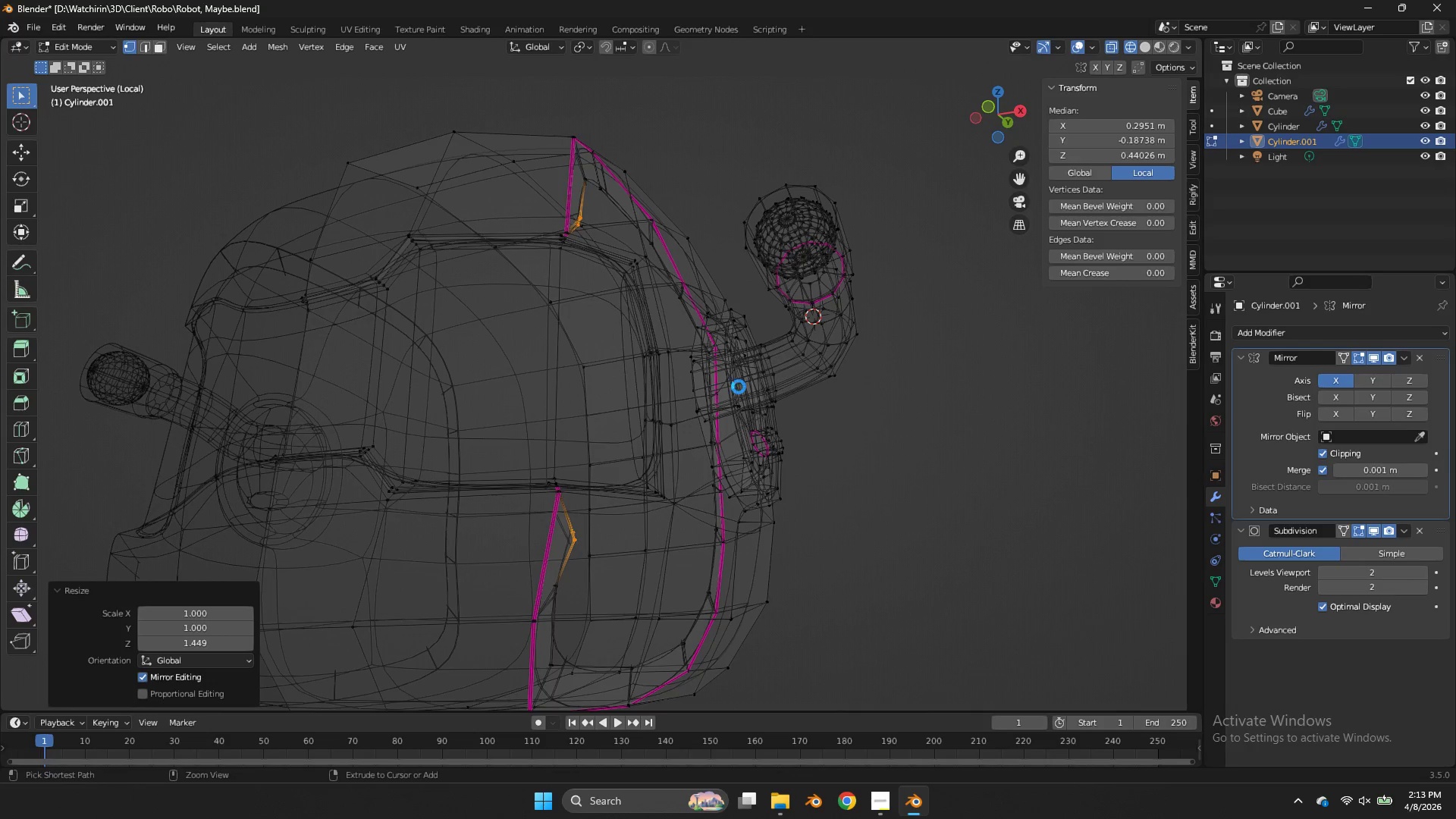 
key(Control+S)
 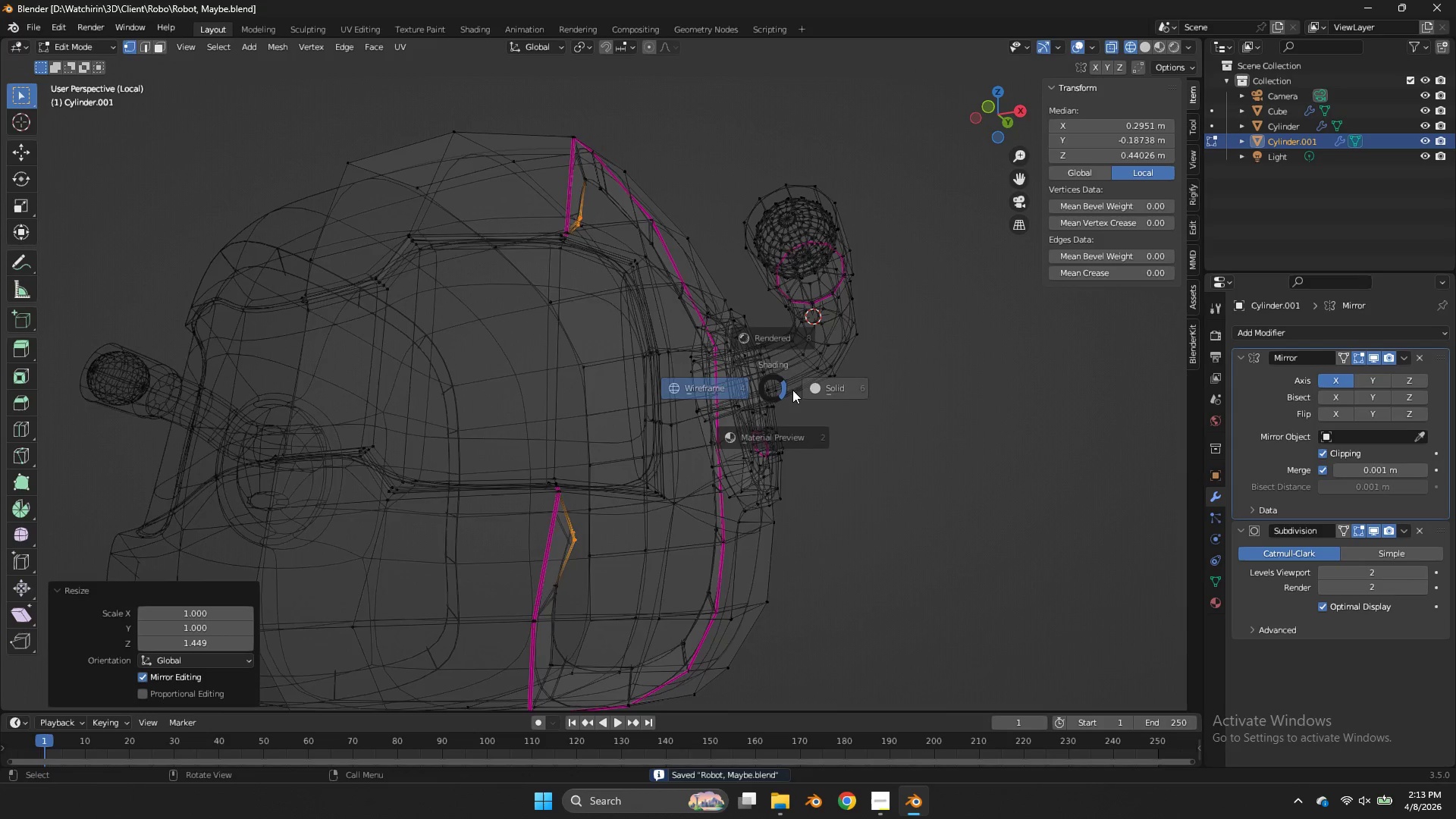 
key(Z)
 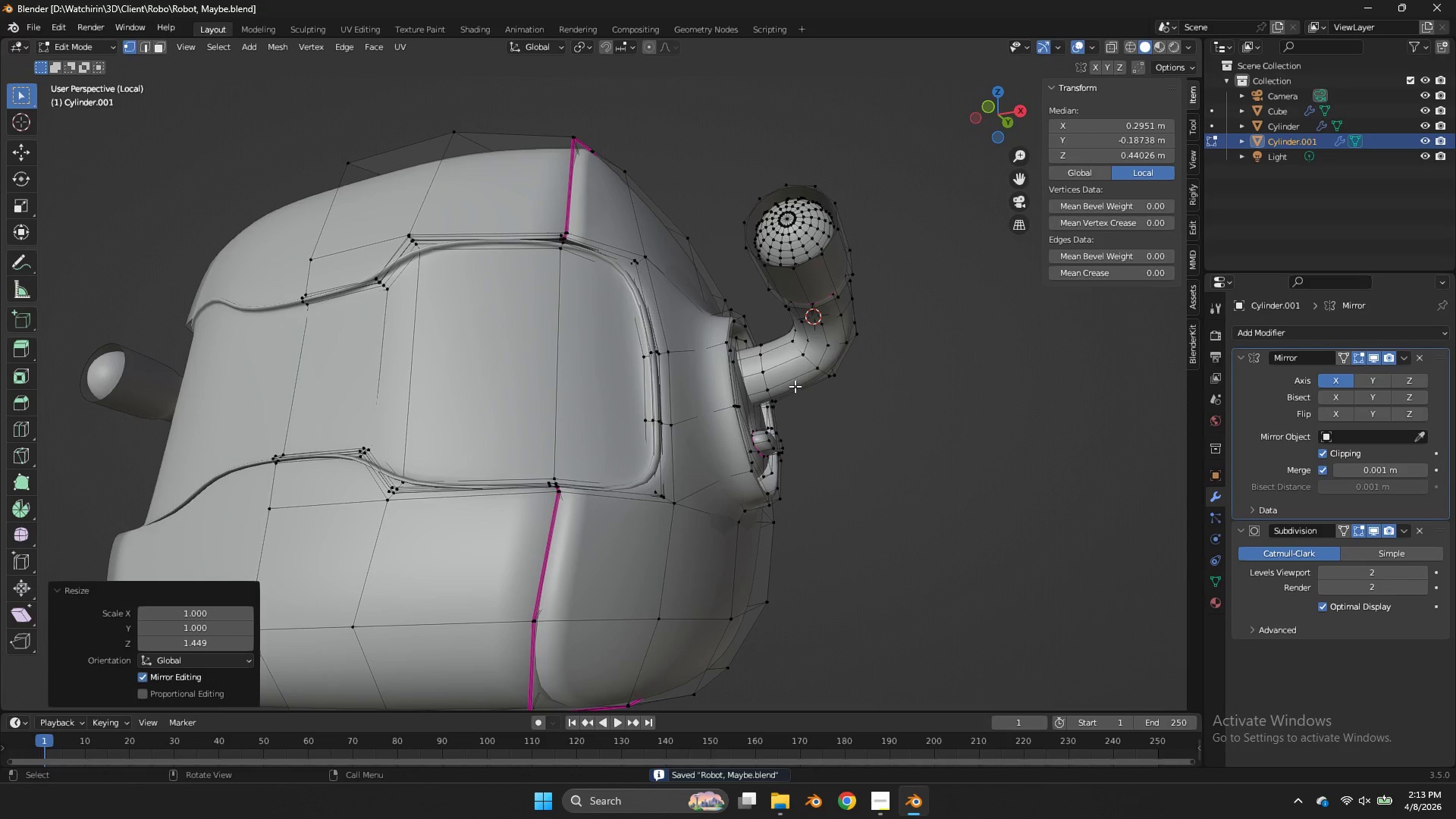 
key(Tab)
 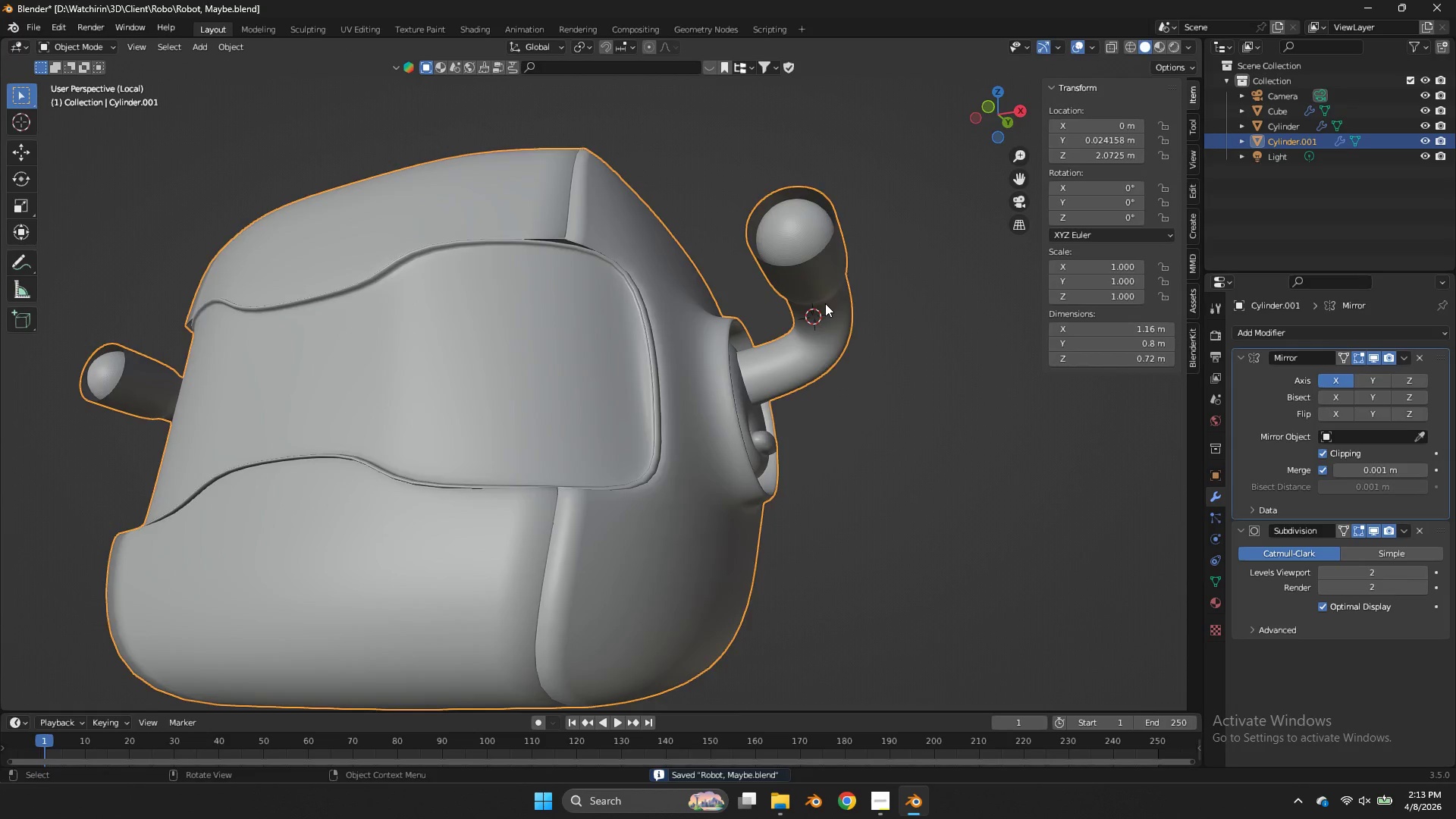 
key(Tab)
 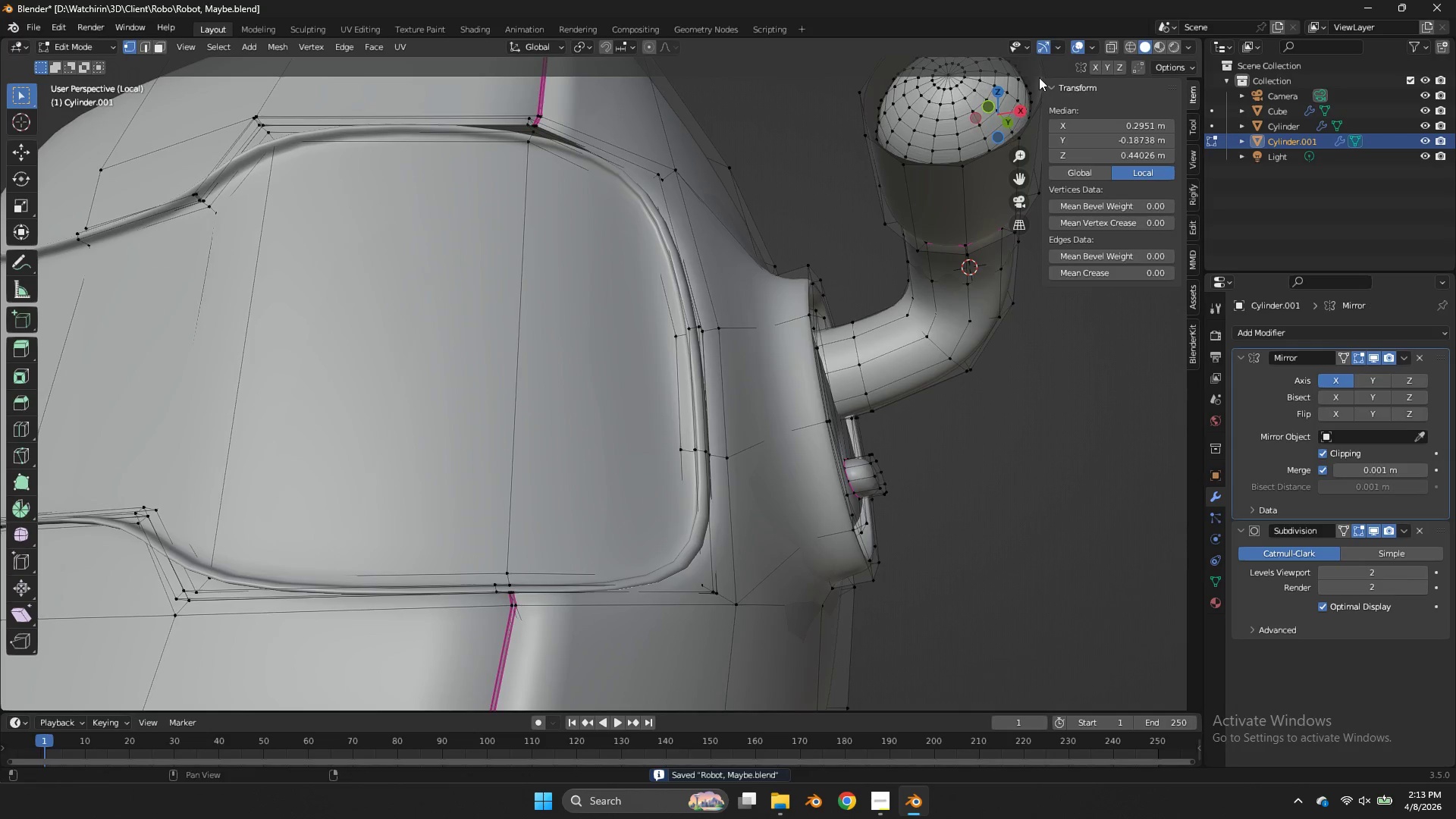 
scroll: coordinate [827, 296], scroll_direction: up, amount: 3.0
 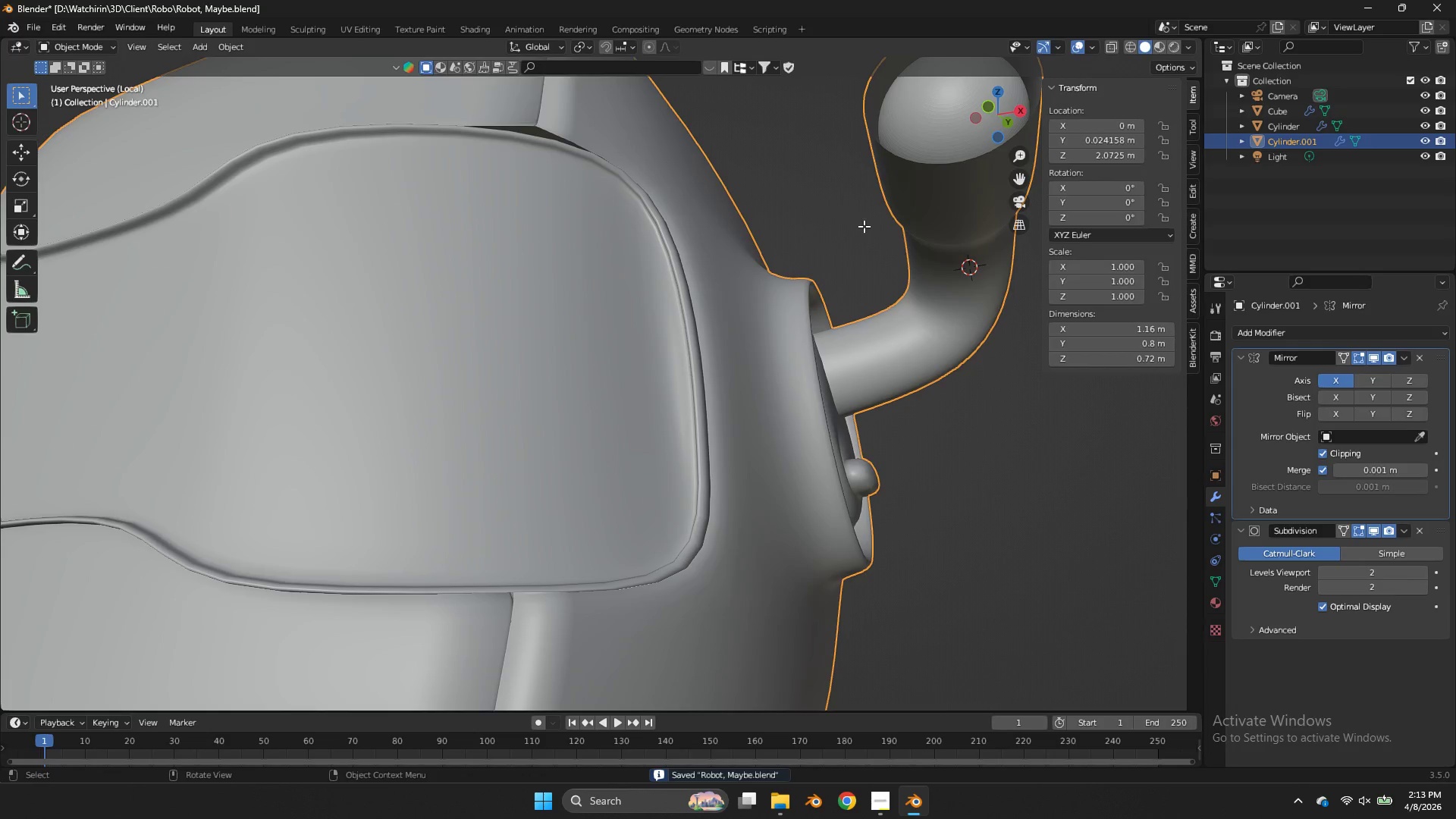 
key(Tab)
 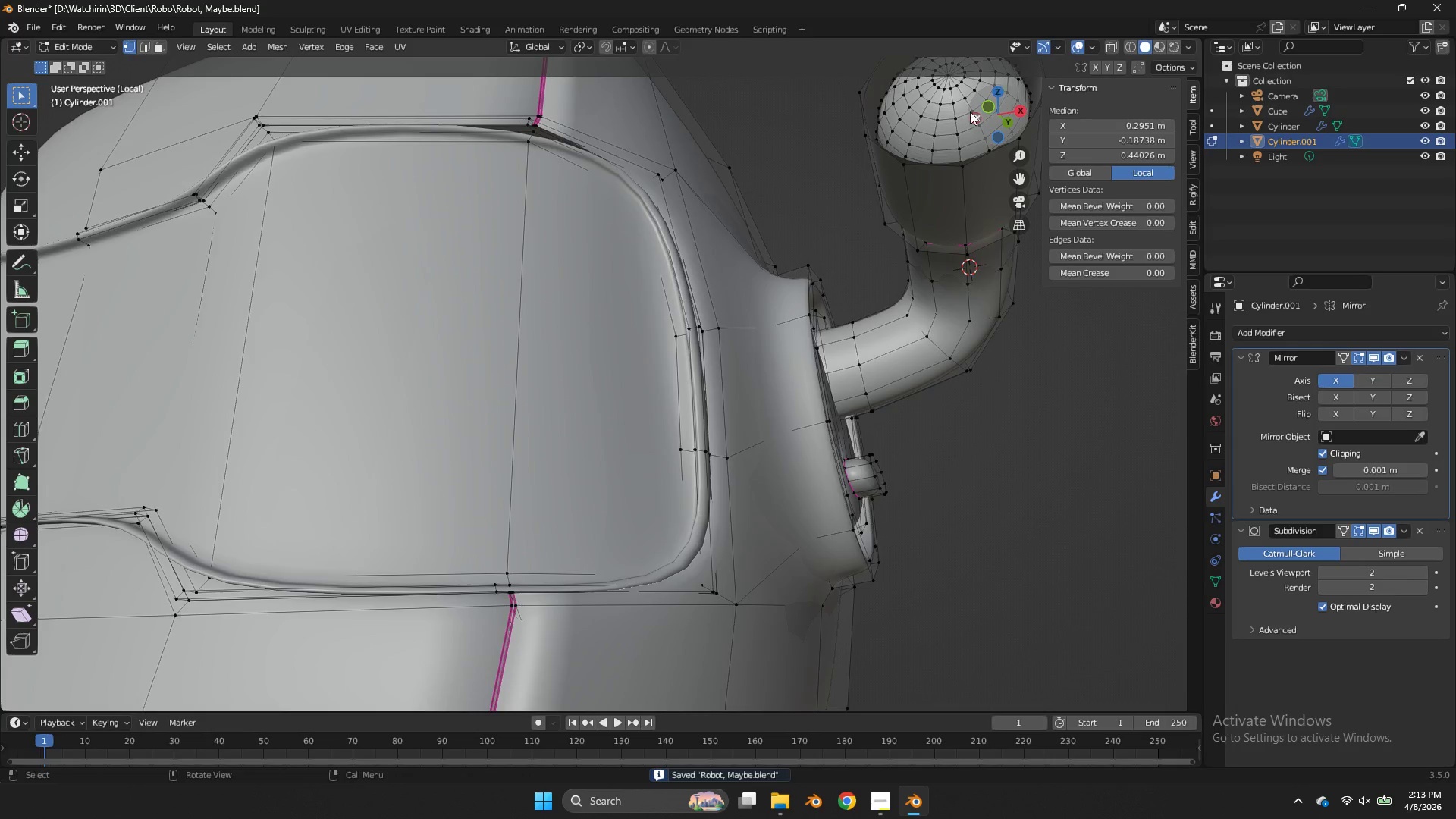 
left_click_drag(start_coordinate=[970, 111], to_coordinate=[1001, 185])
 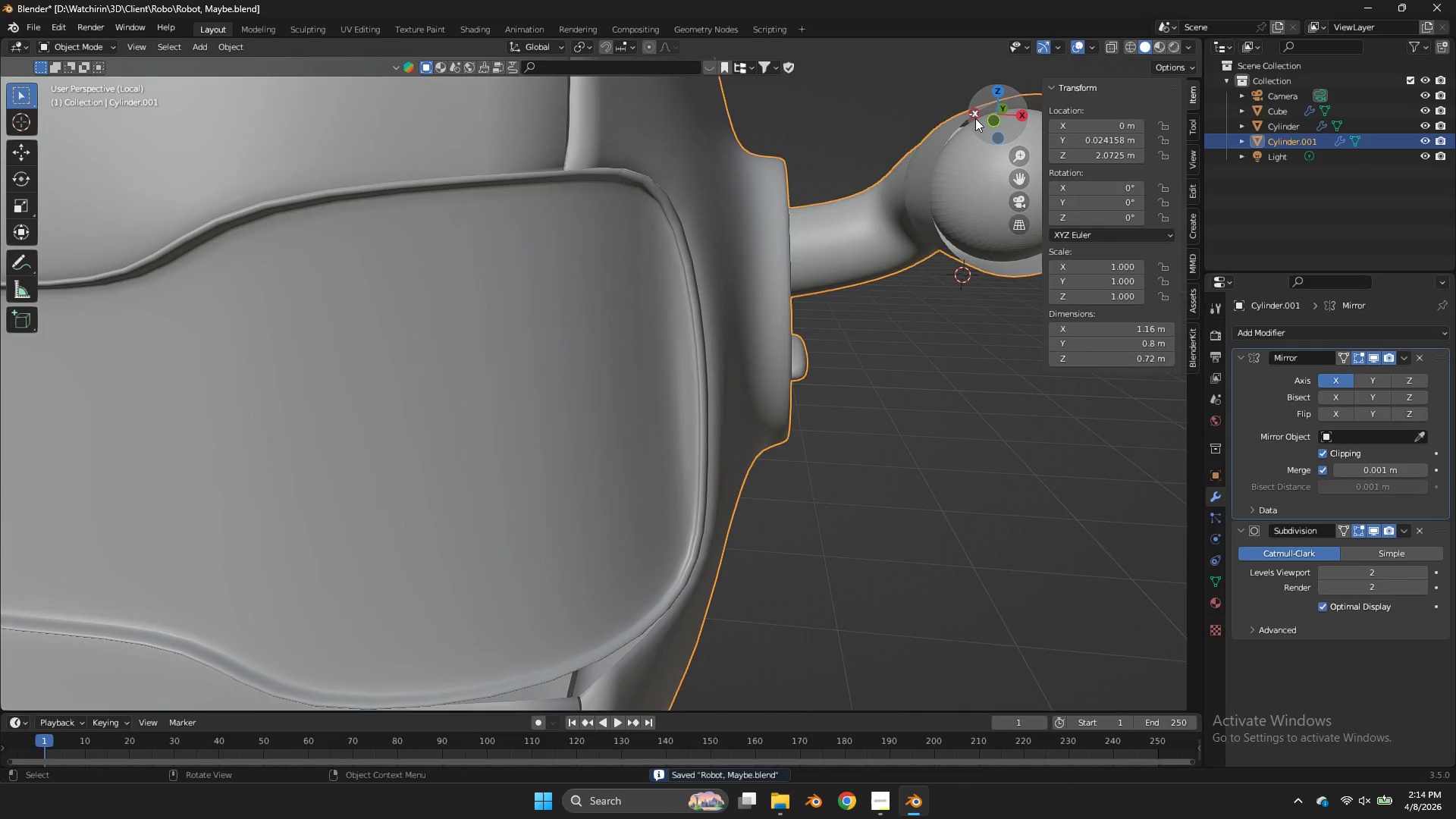 
key(Tab)
 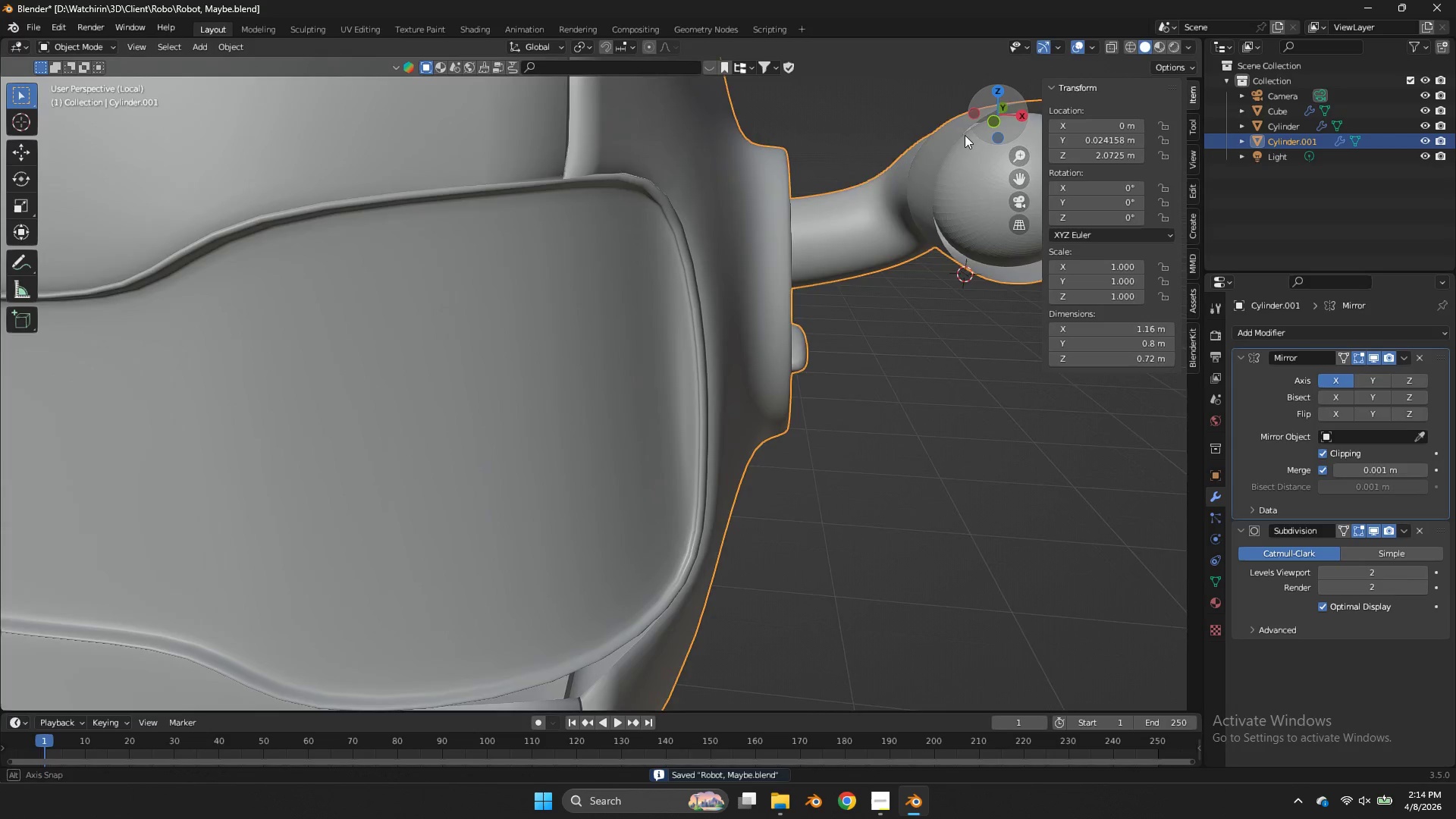 
left_click_drag(start_coordinate=[977, 120], to_coordinate=[889, 209])
 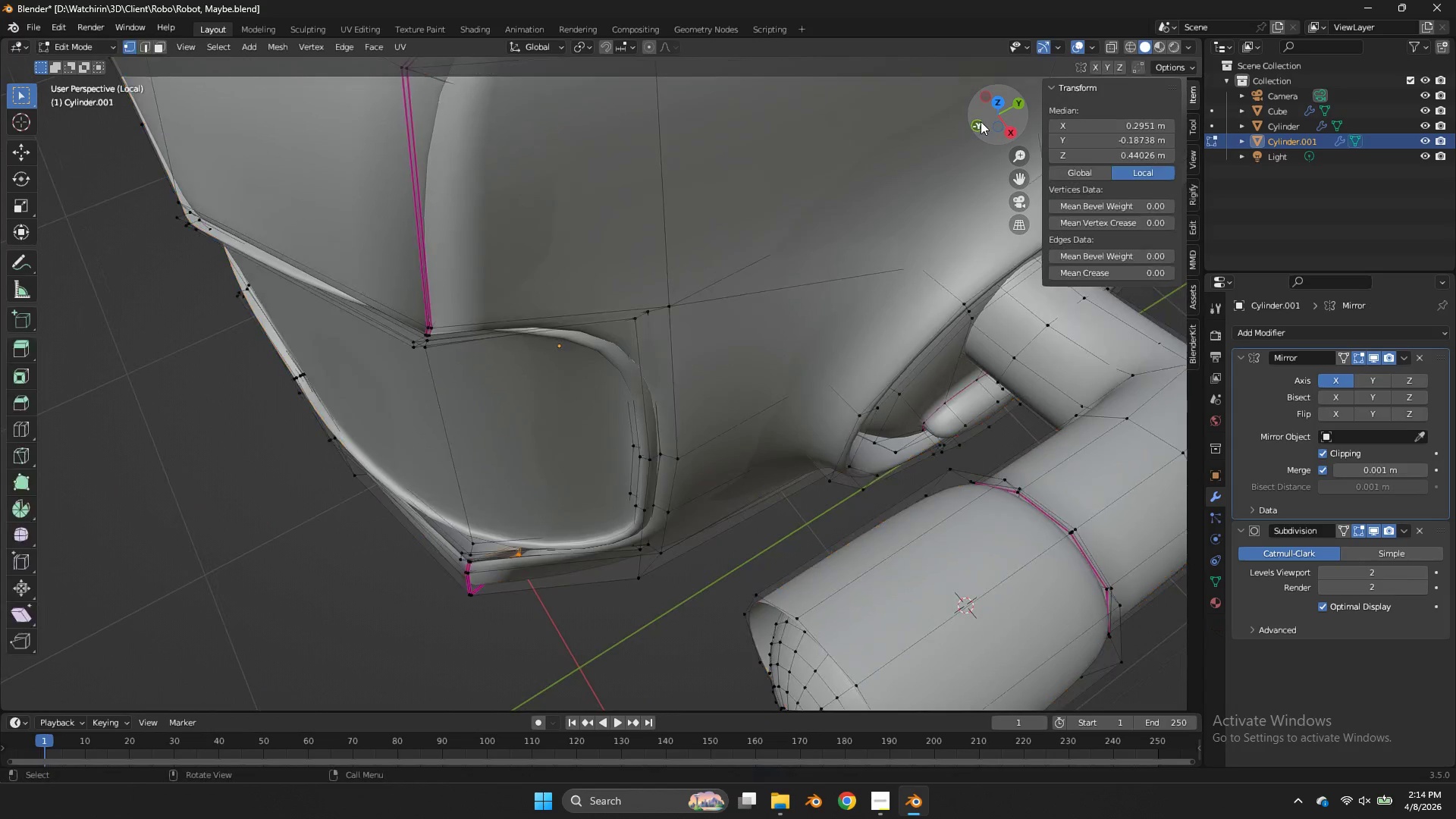 
key(Tab)
 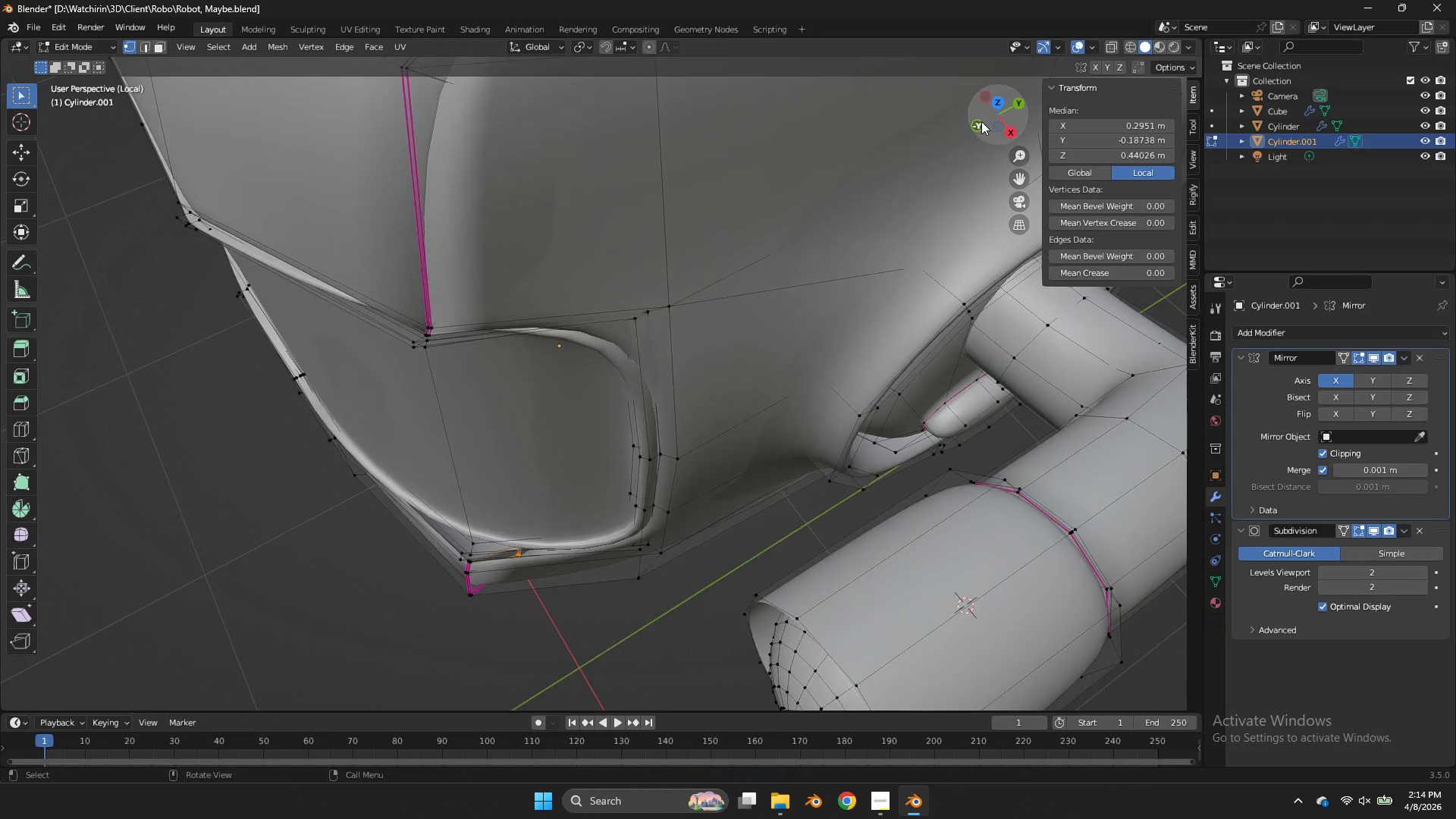 
left_click_drag(start_coordinate=[981, 121], to_coordinate=[1078, 101])
 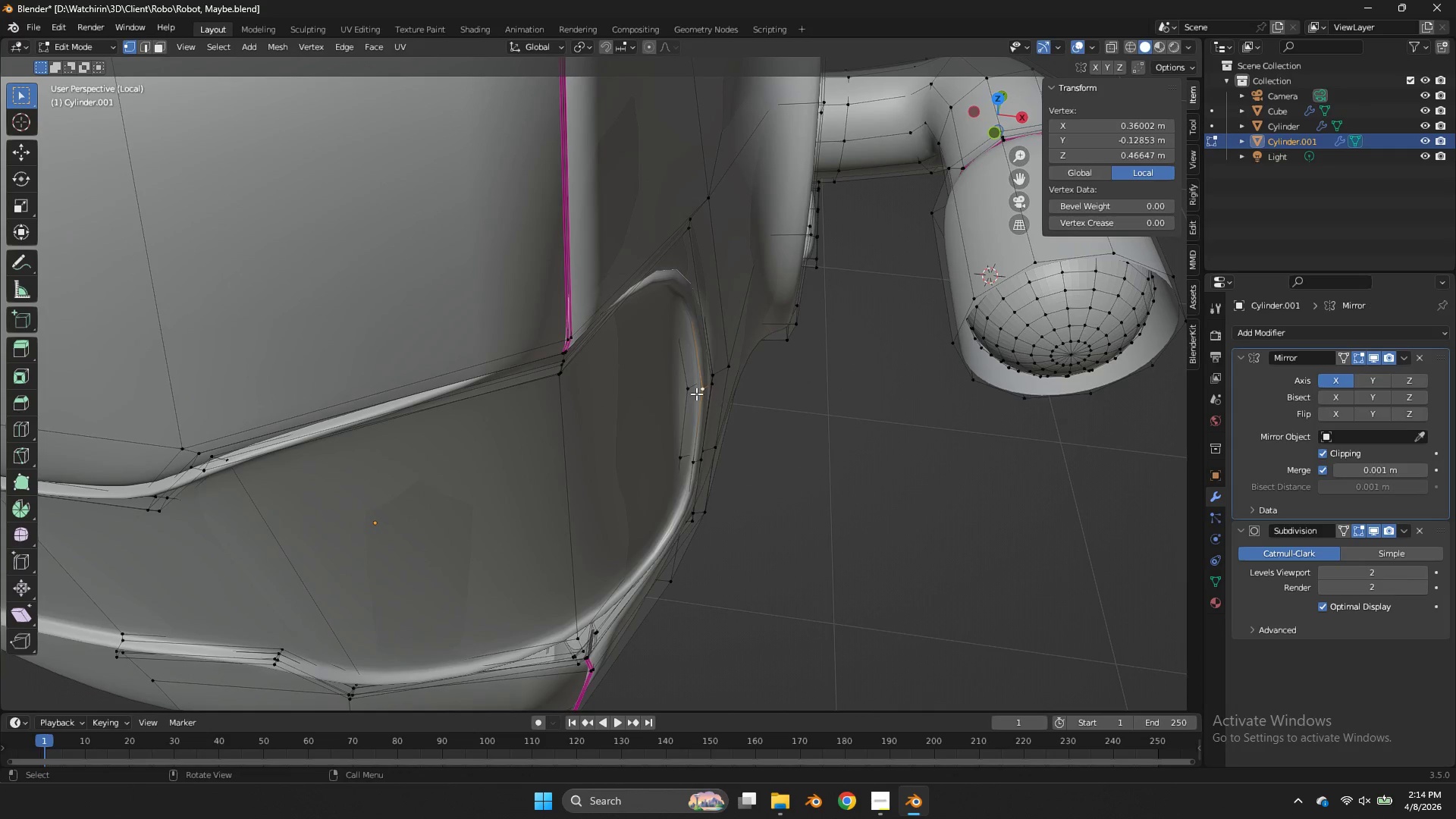 
double_click([696, 394])
 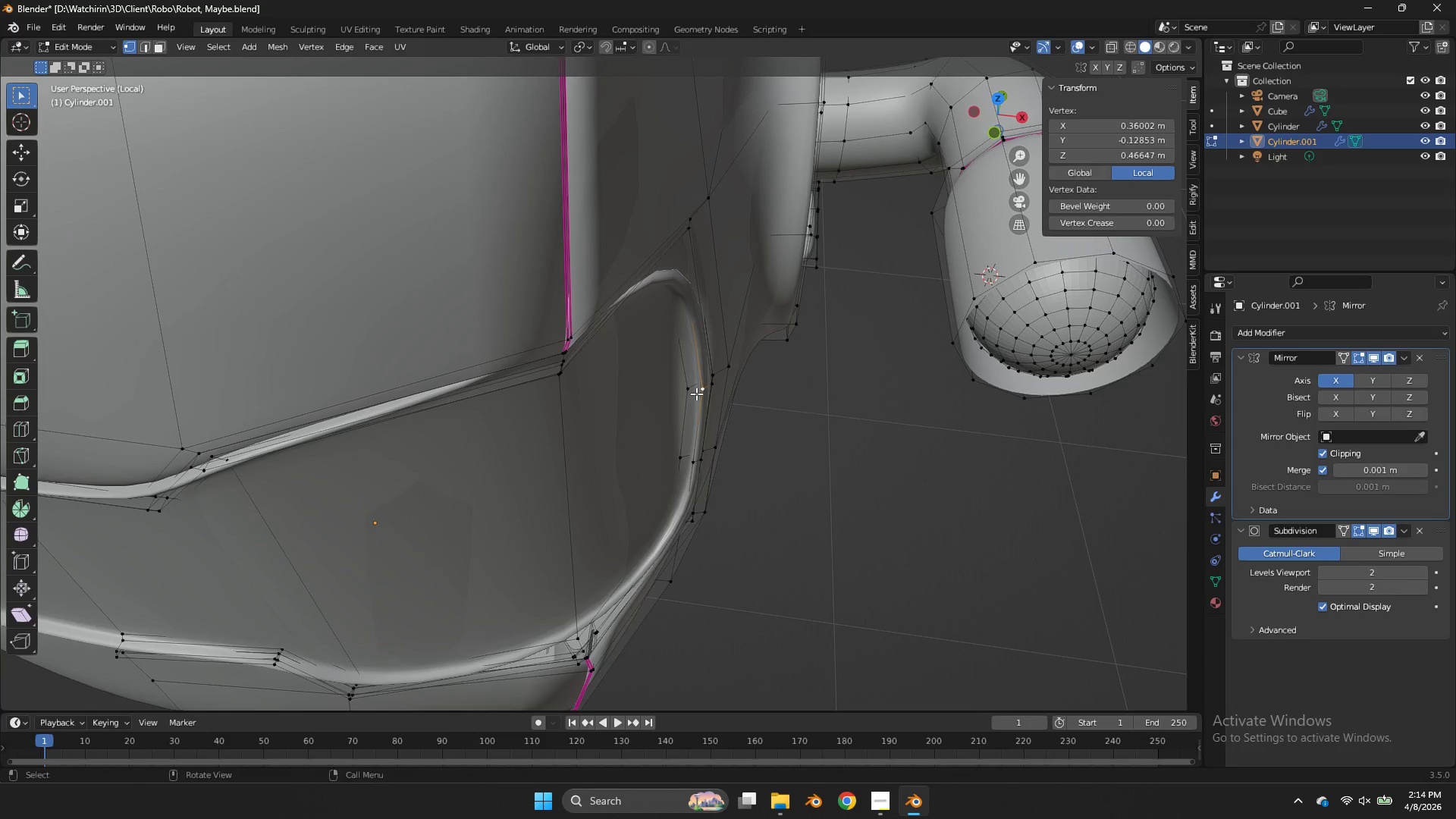 
type(lh)
 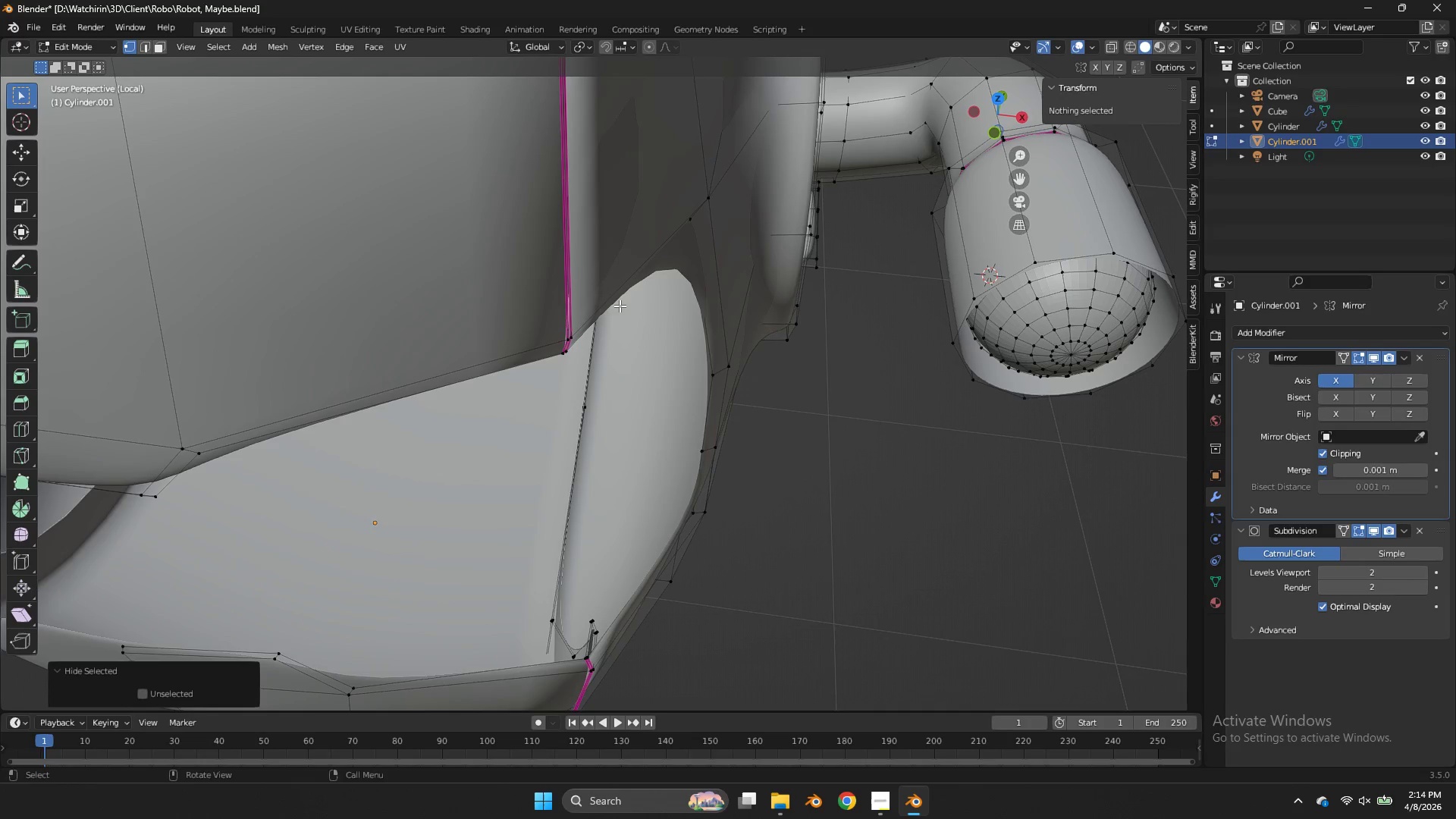 
type(zz)
 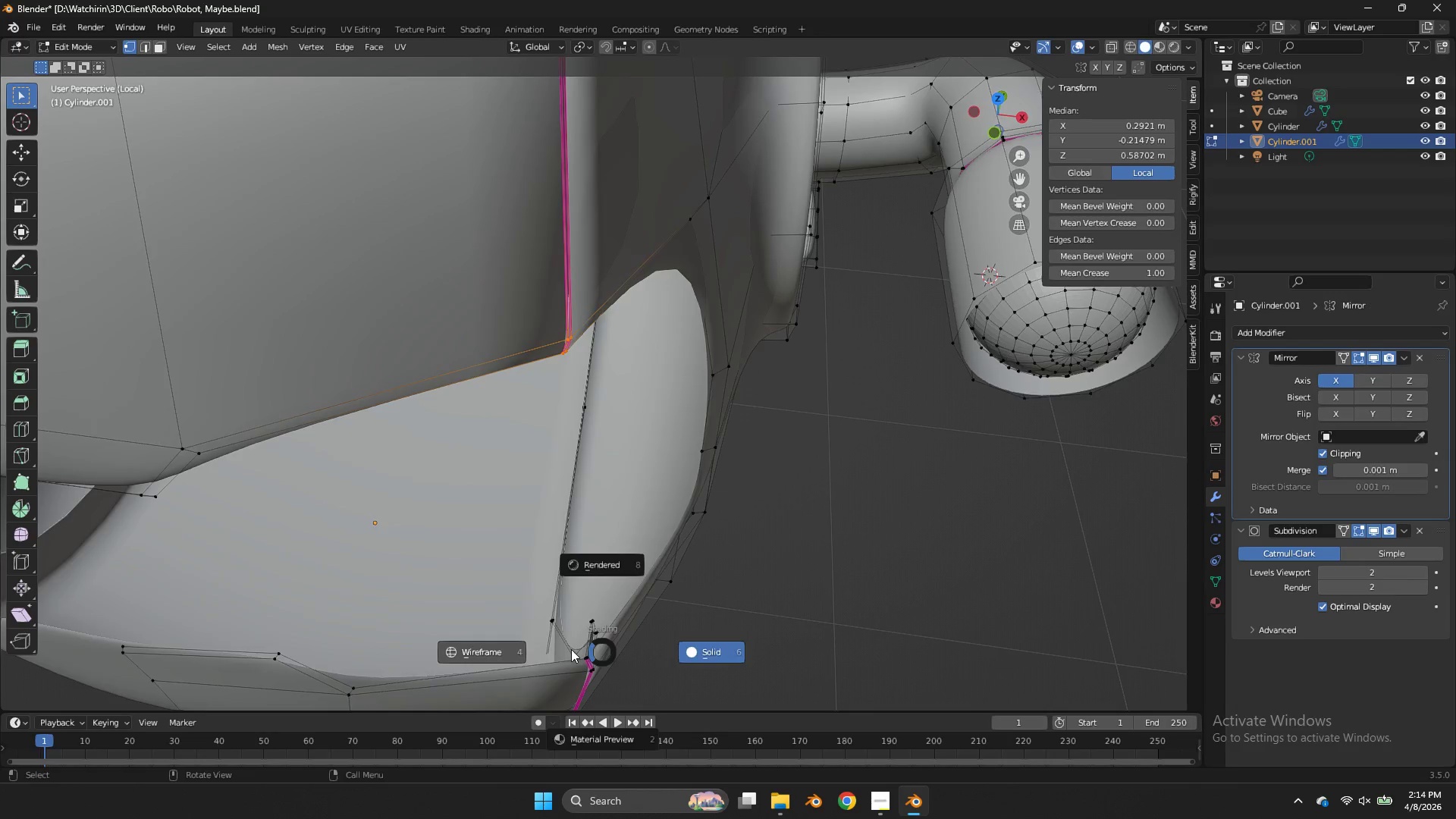 
left_click_drag(start_coordinate=[582, 316], to_coordinate=[554, 353])
 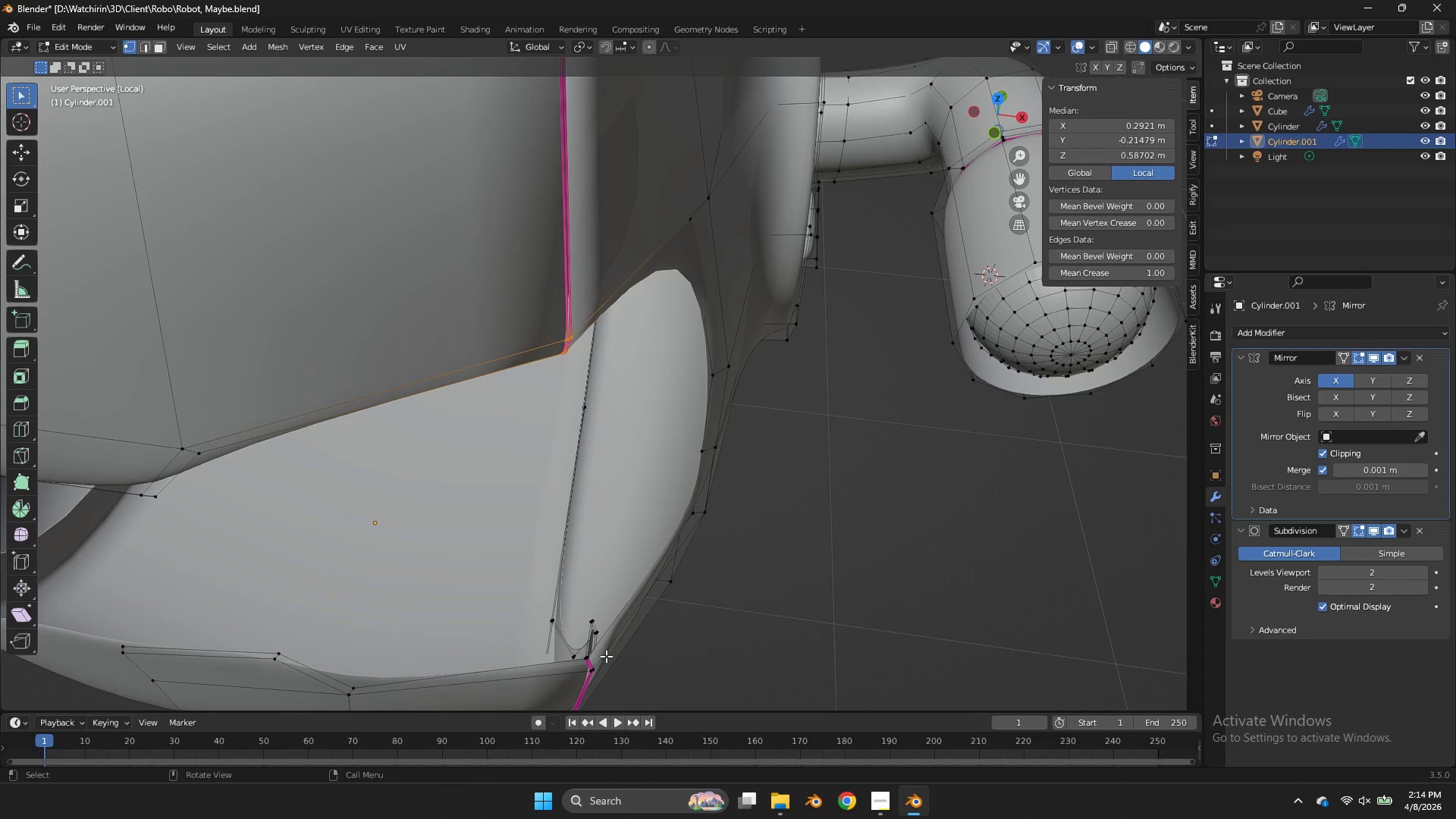 
hold_key(key=Z, duration=0.31)
 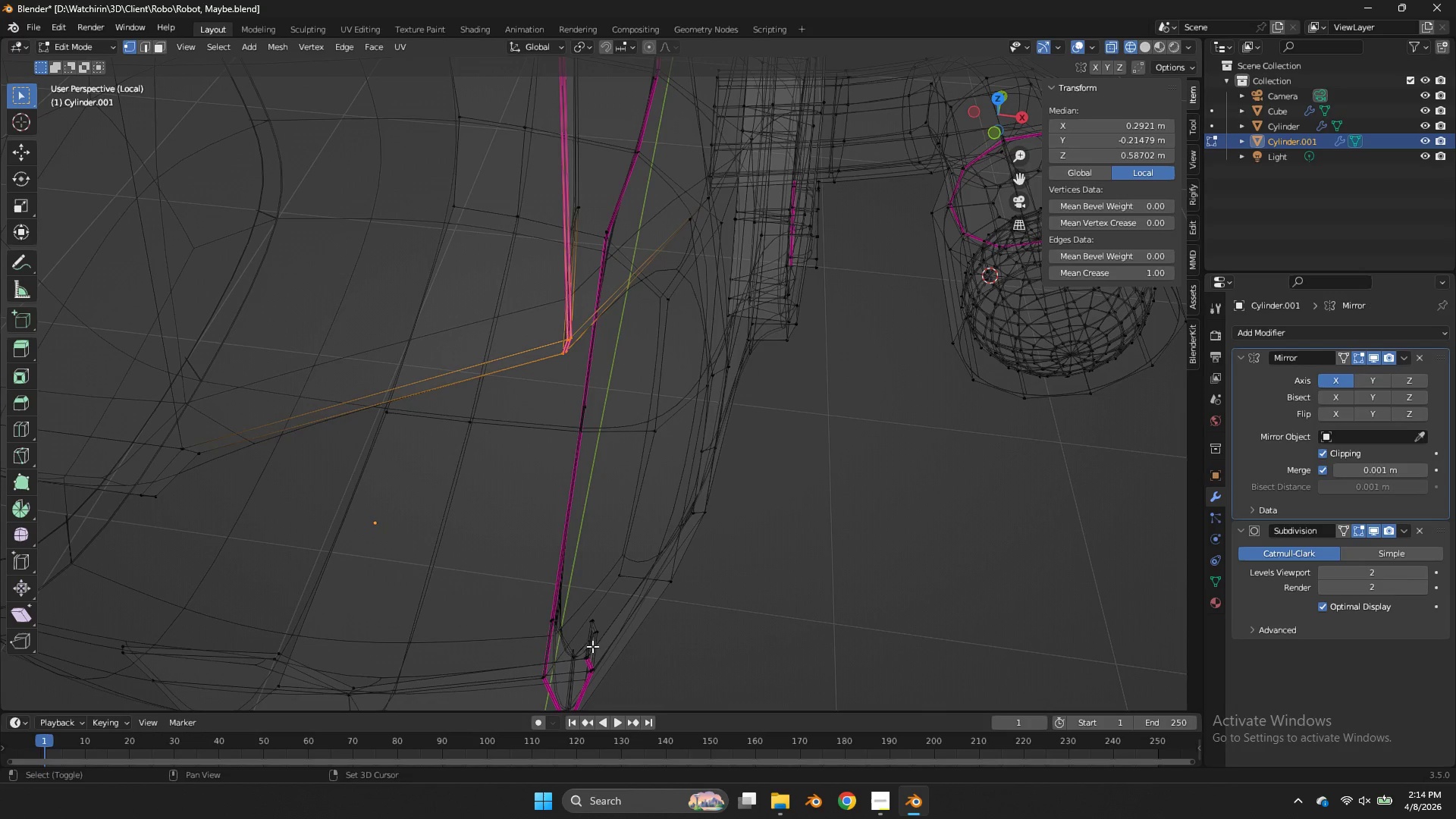 
hold_key(key=ShiftLeft, duration=0.58)
left_click_drag(start_coordinate=[598, 652], to_coordinate=[577, 675])
 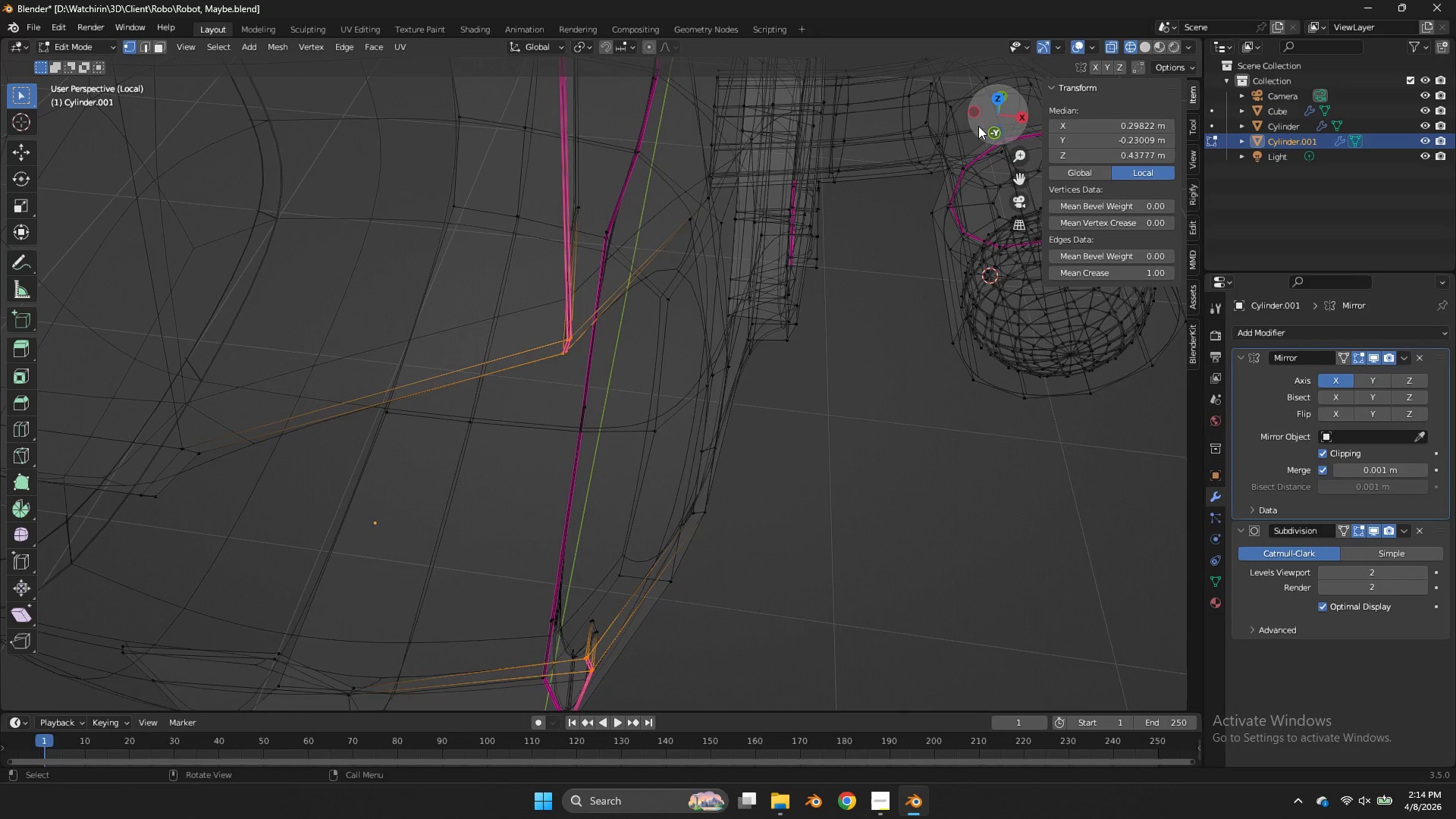 
left_click_drag(start_coordinate=[979, 123], to_coordinate=[954, 67])
 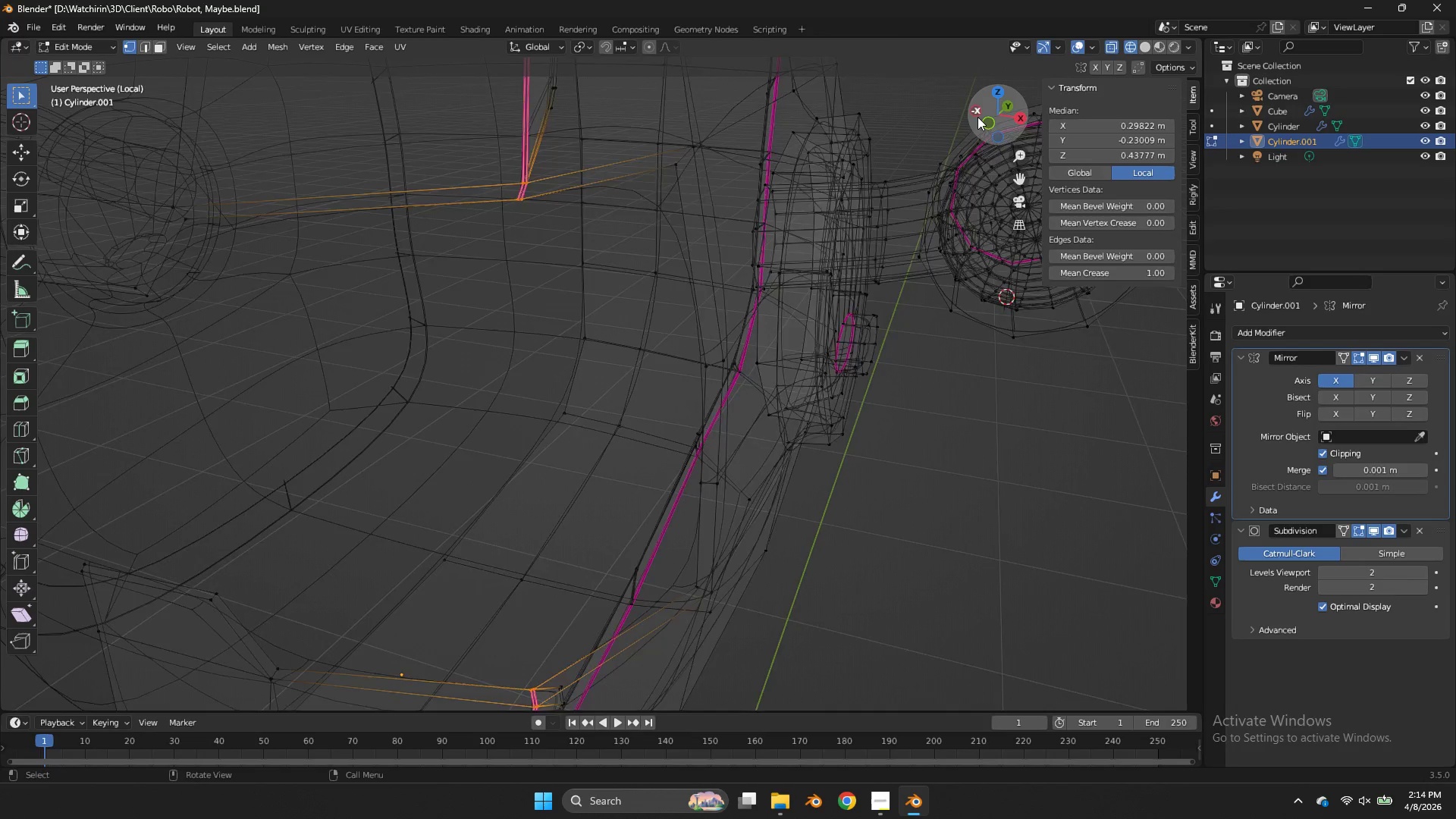 
left_click_drag(start_coordinate=[977, 117], to_coordinate=[912, 116])
 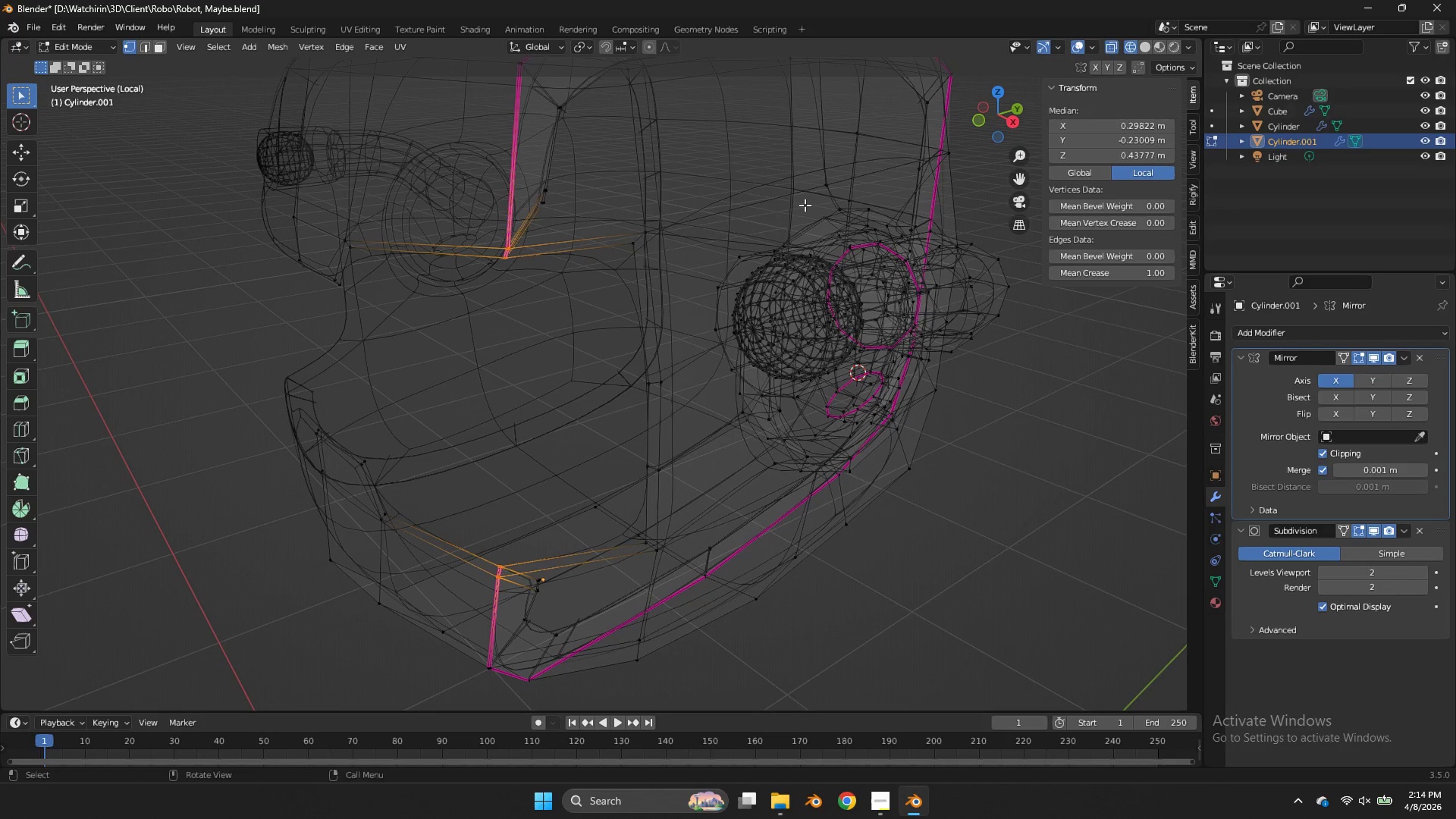 
scroll: coordinate [977, 117], scroll_direction: down, amount: 2.0
 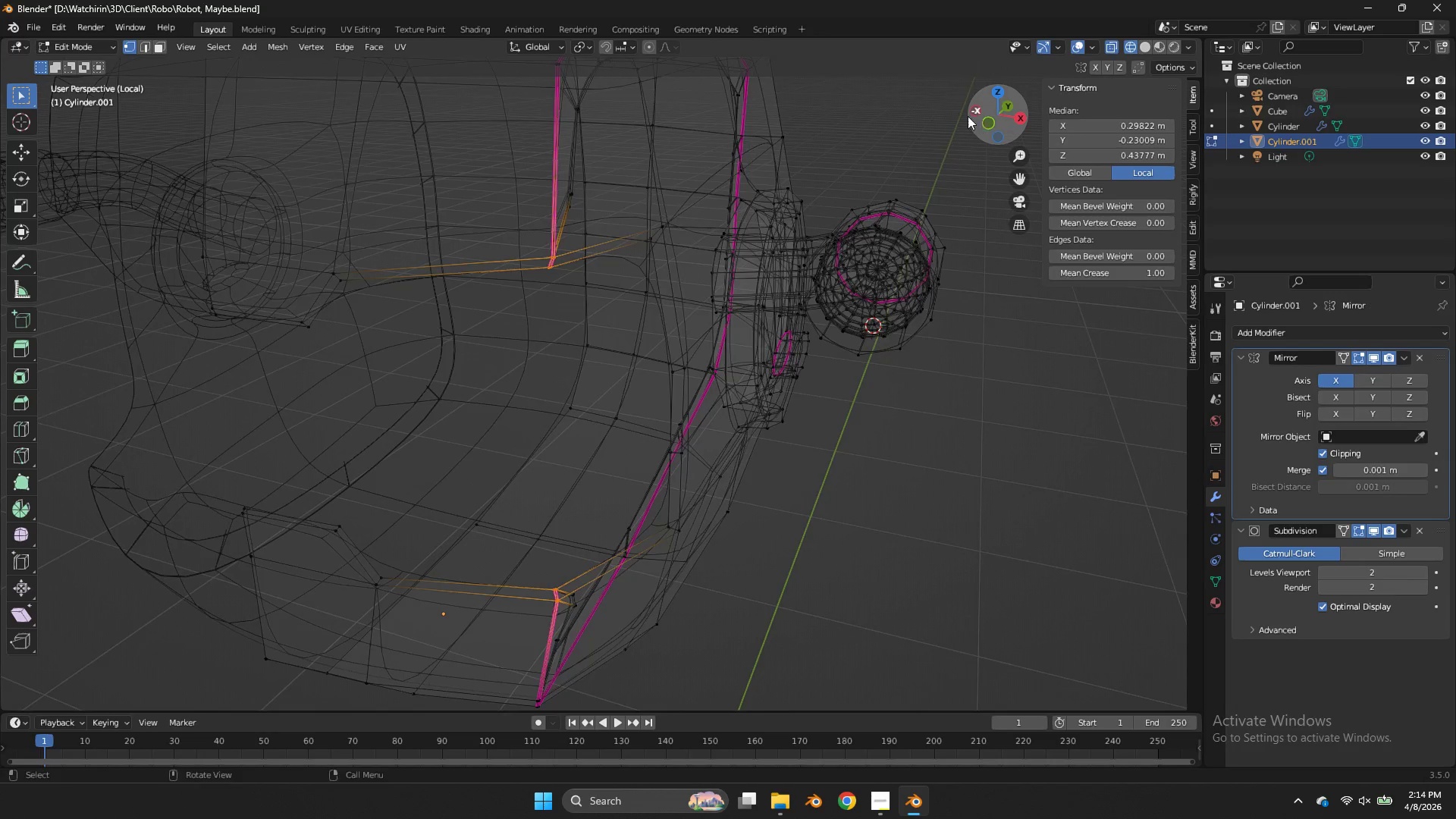 
key(Z)
 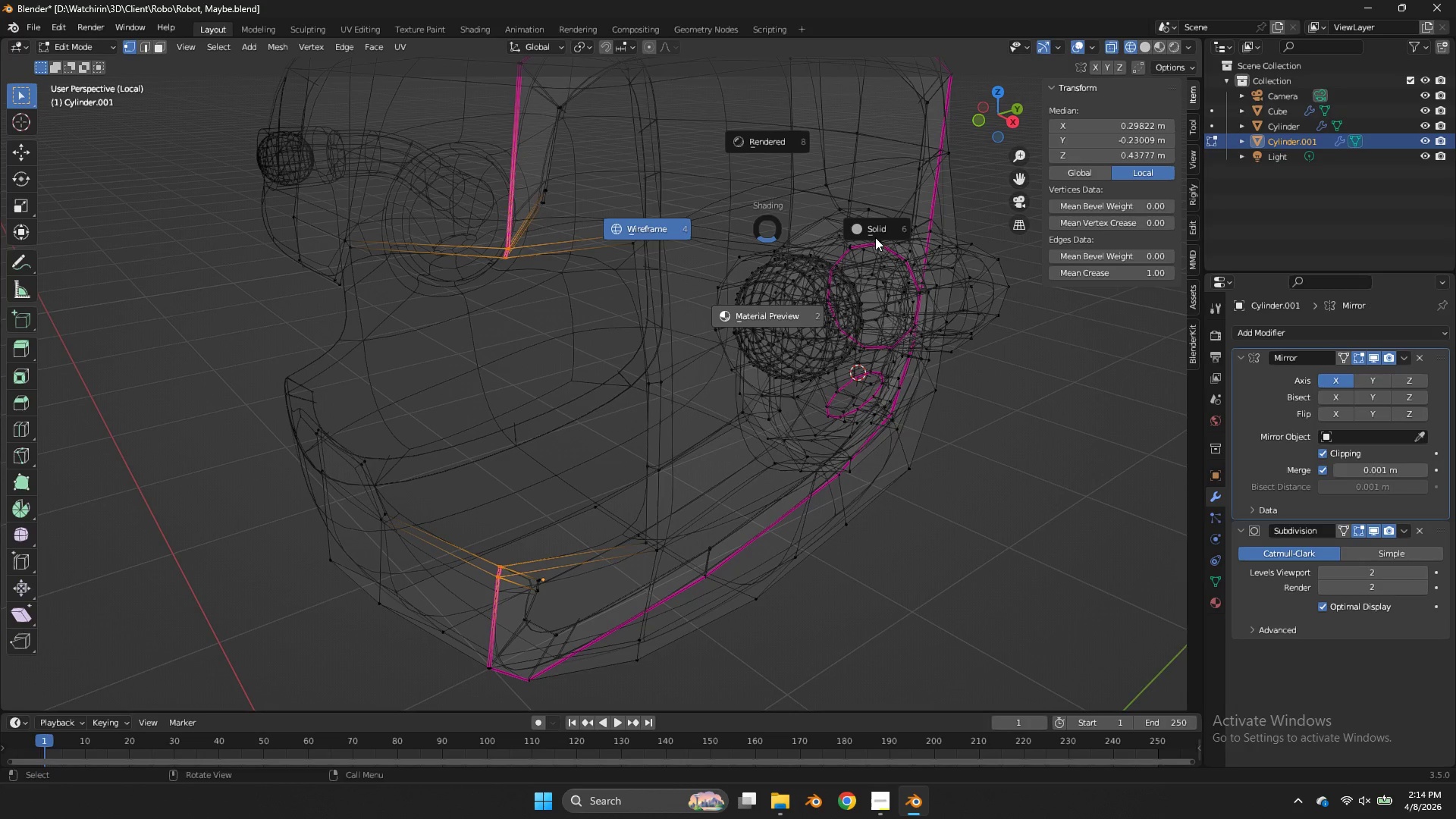 
left_click([877, 226])
 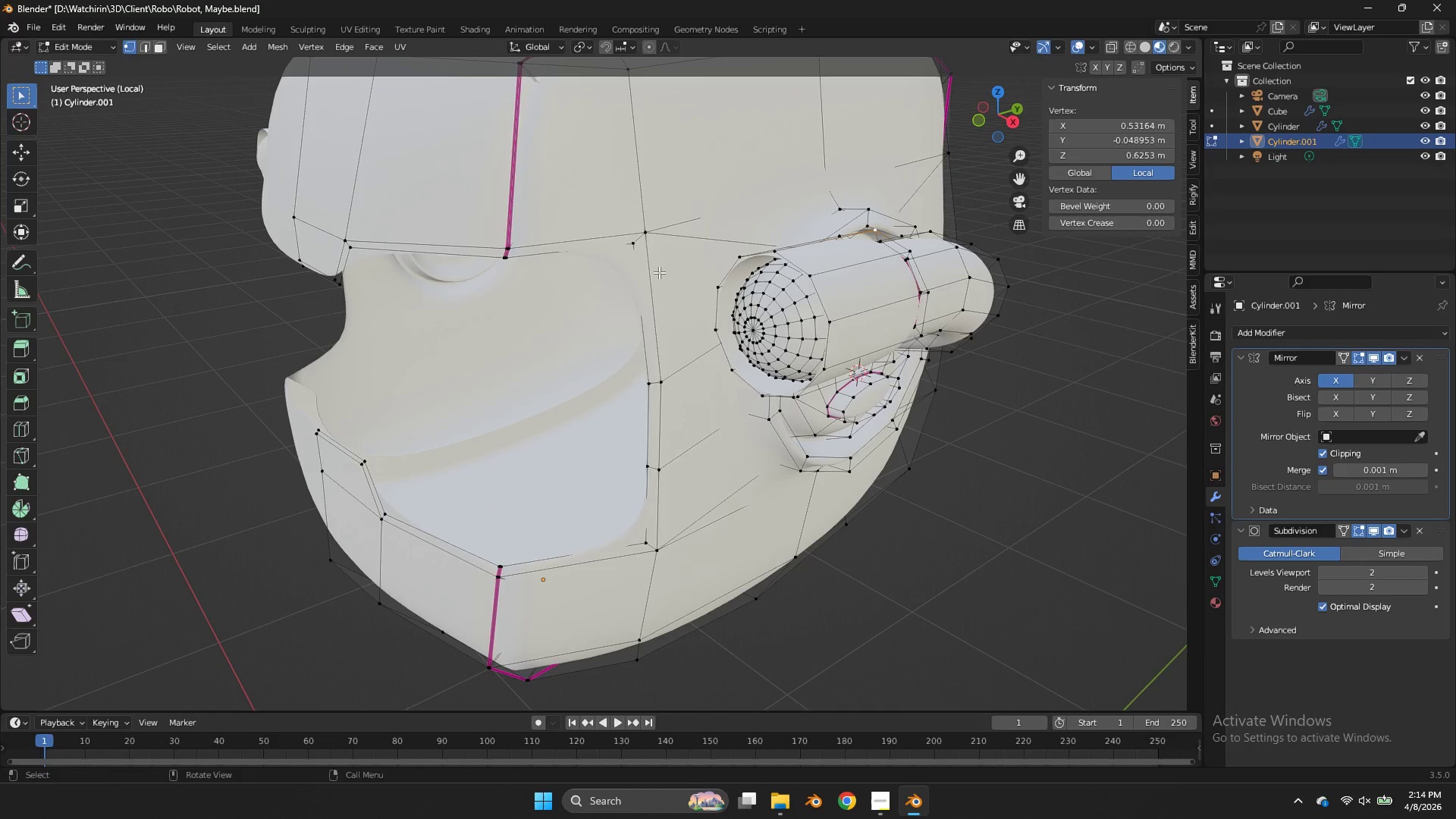 
key(Control+ControlLeft)
 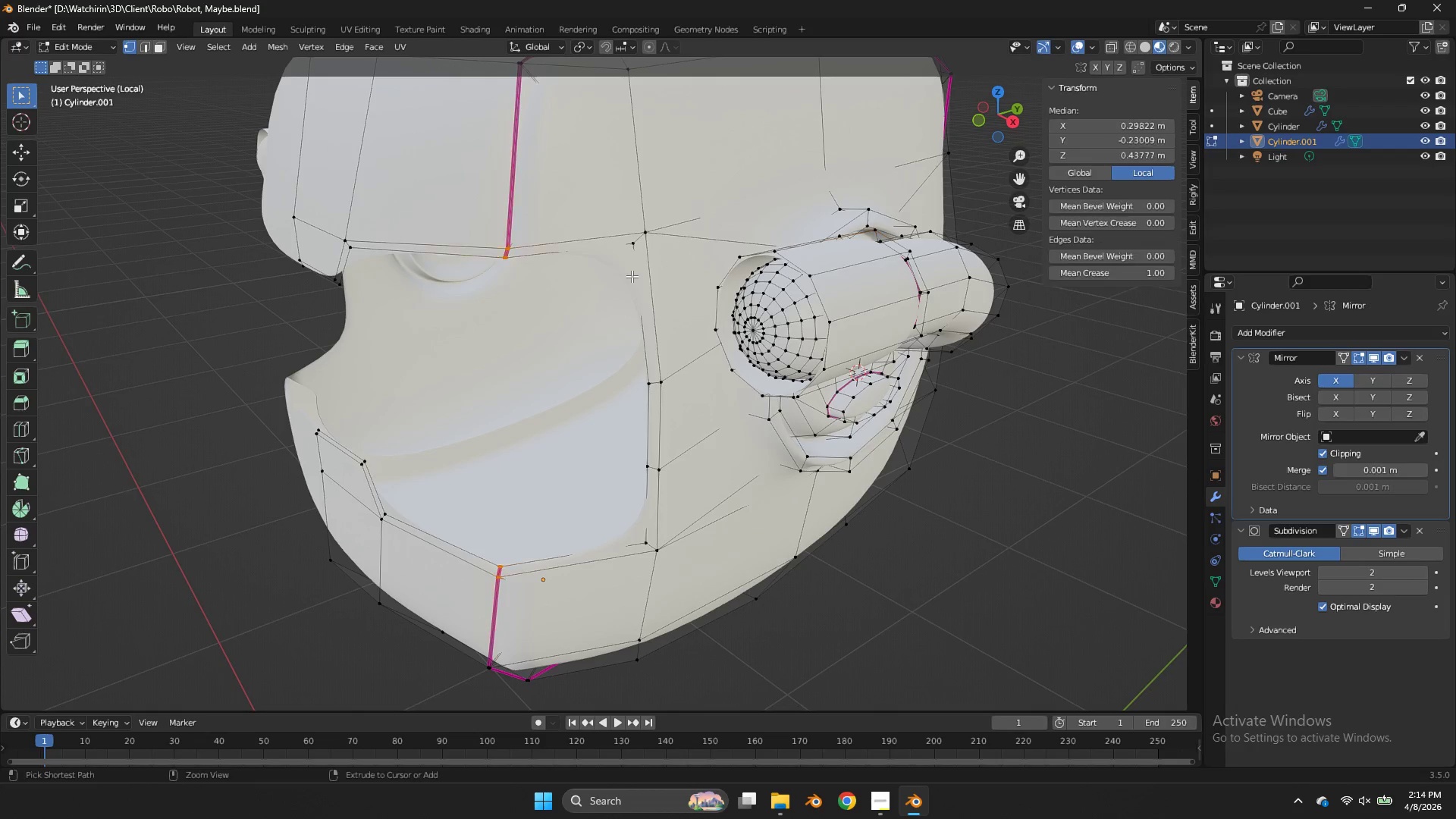 
key(Control+Z)
 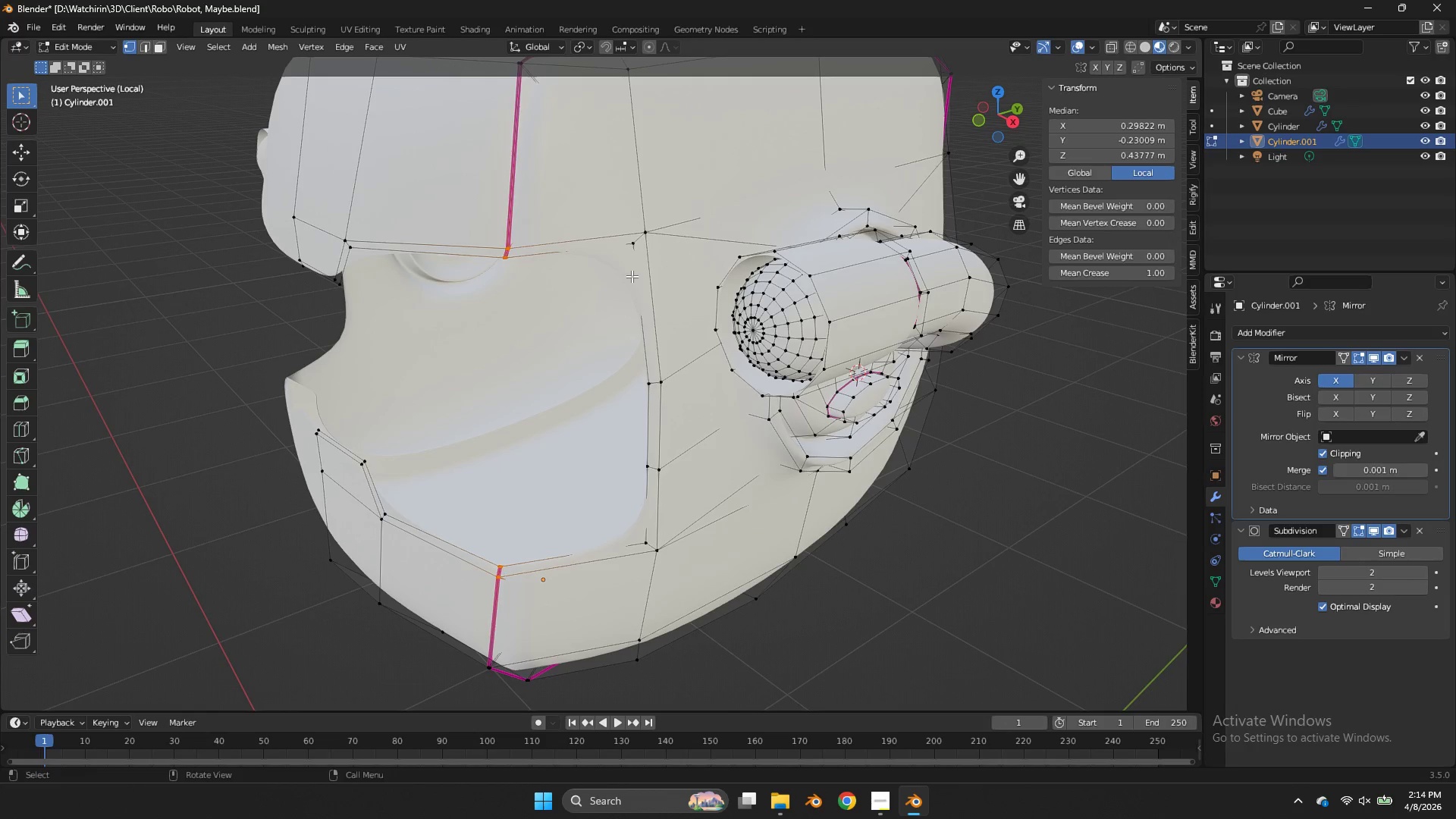 
key(Alt+H)
 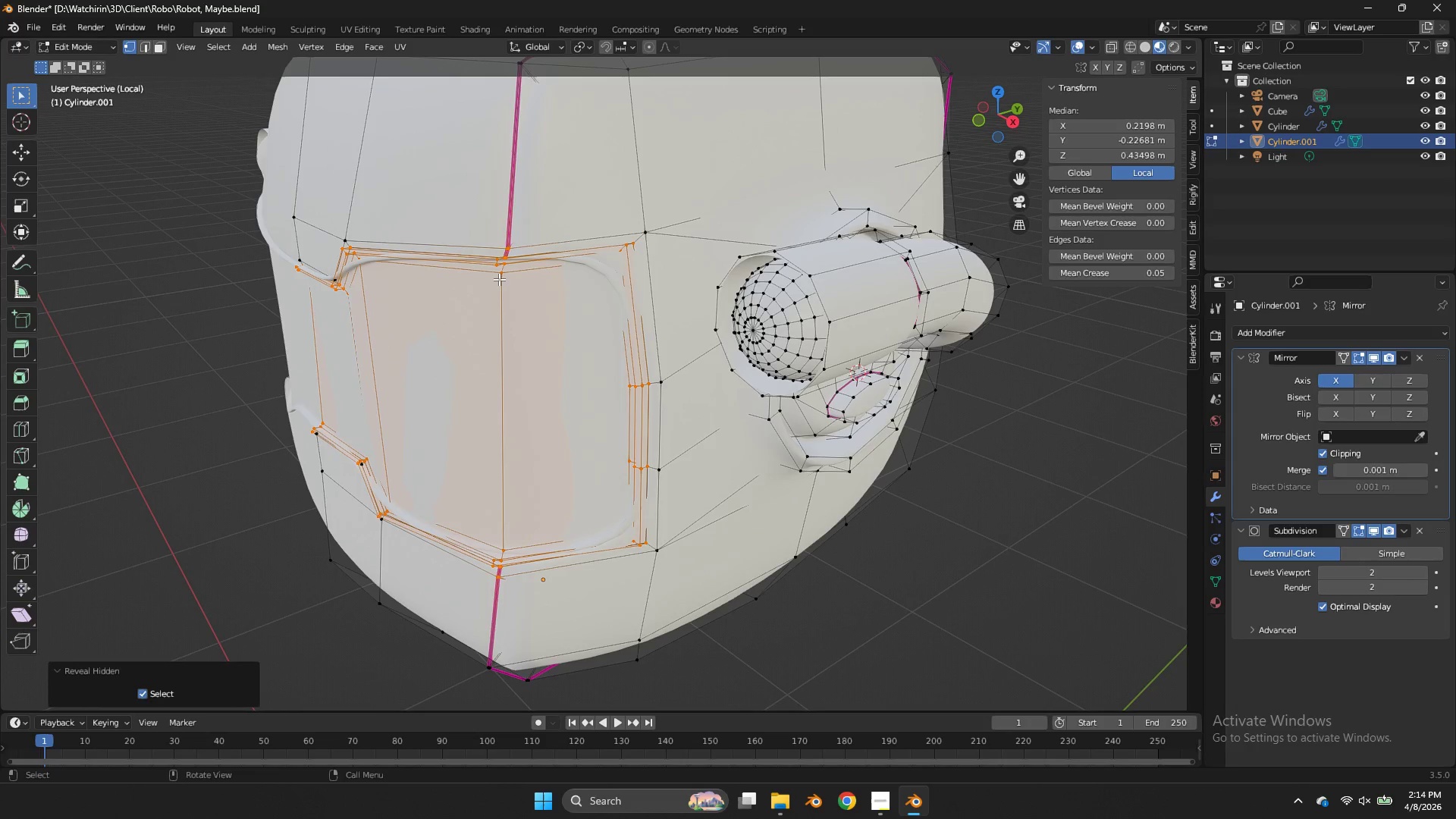 
key(L)
 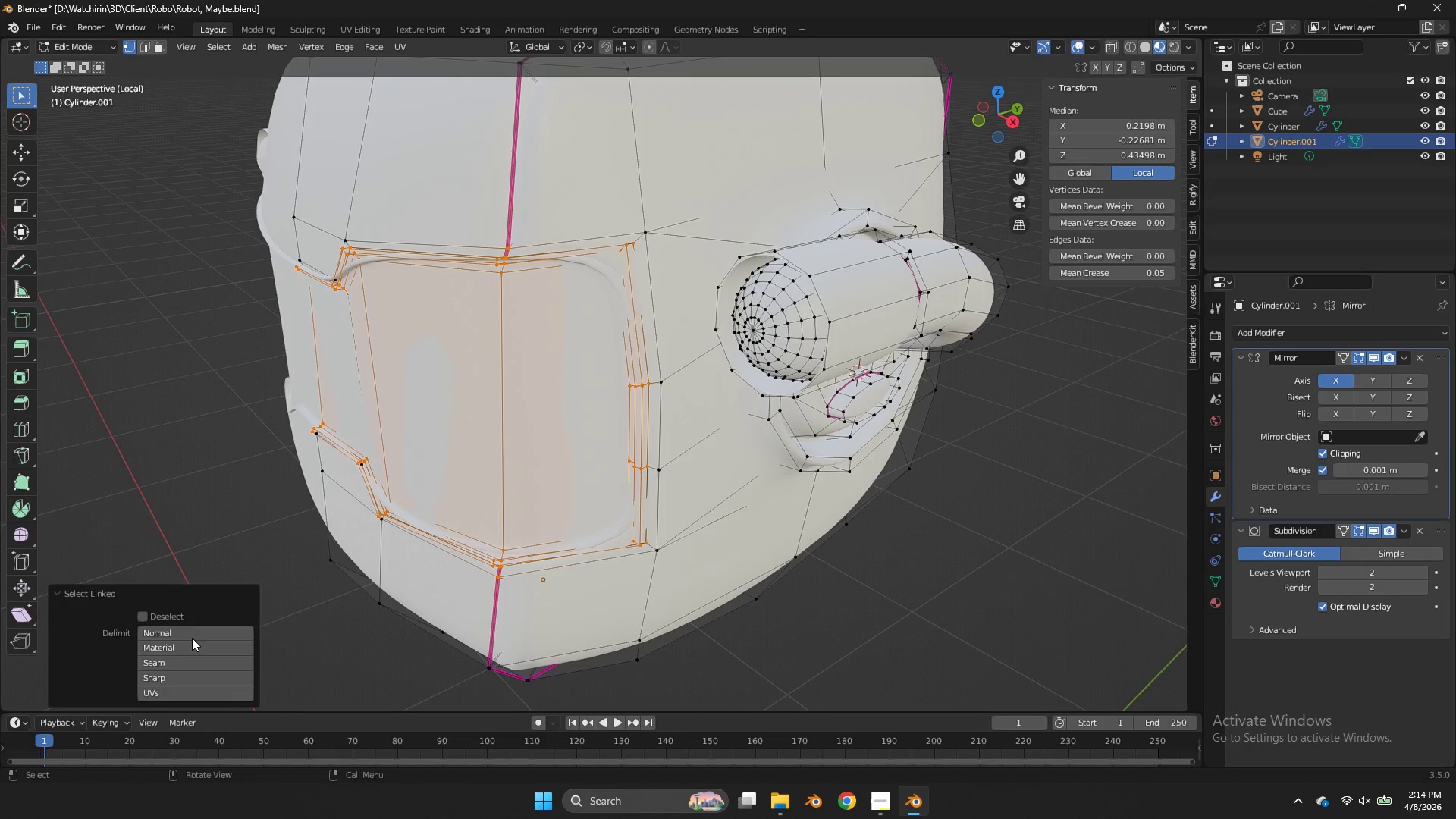 
left_click([173, 609])
 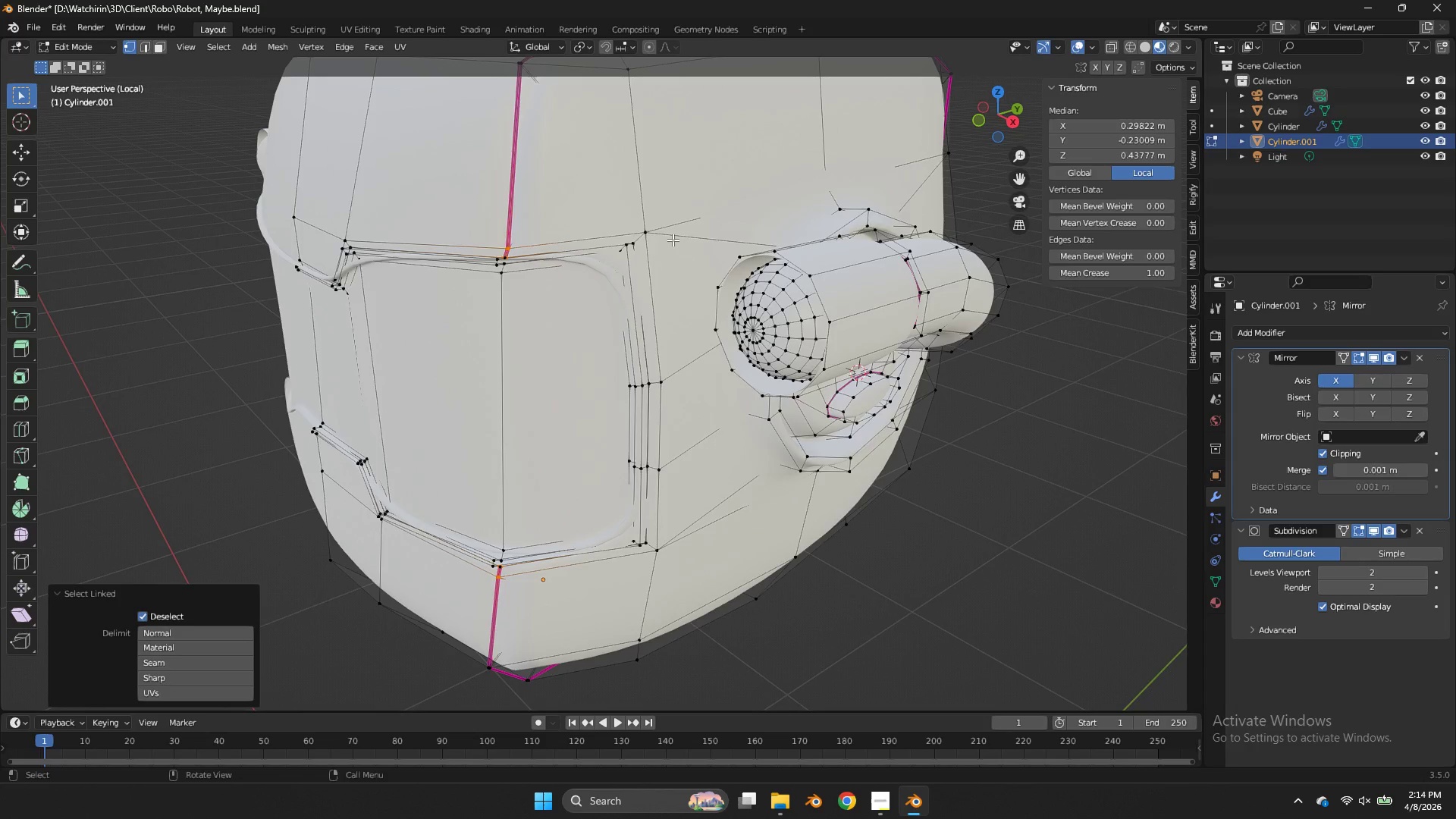 
scroll: coordinate [673, 240], scroll_direction: up, amount: 1.0
 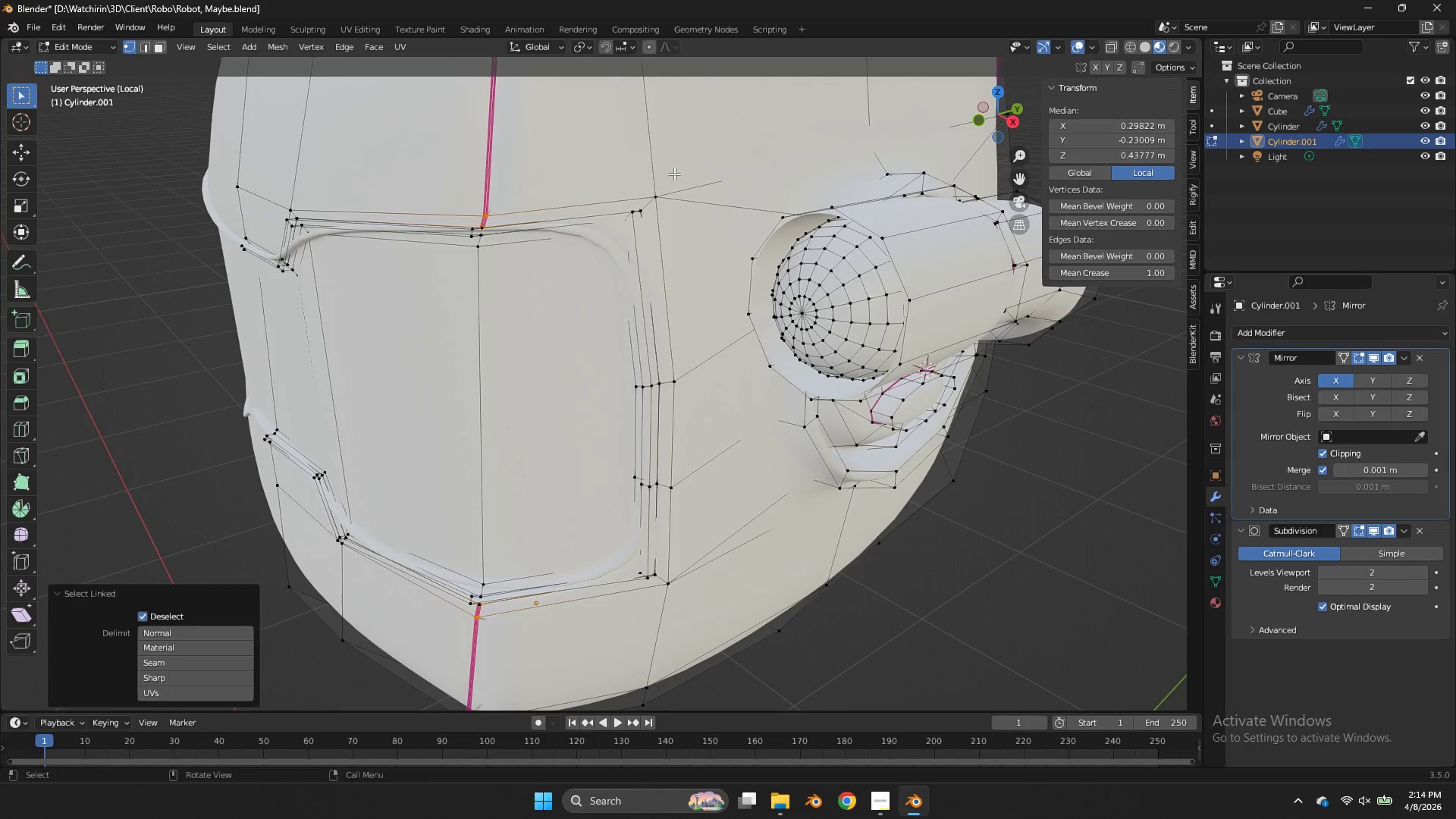 
type(zgy)
 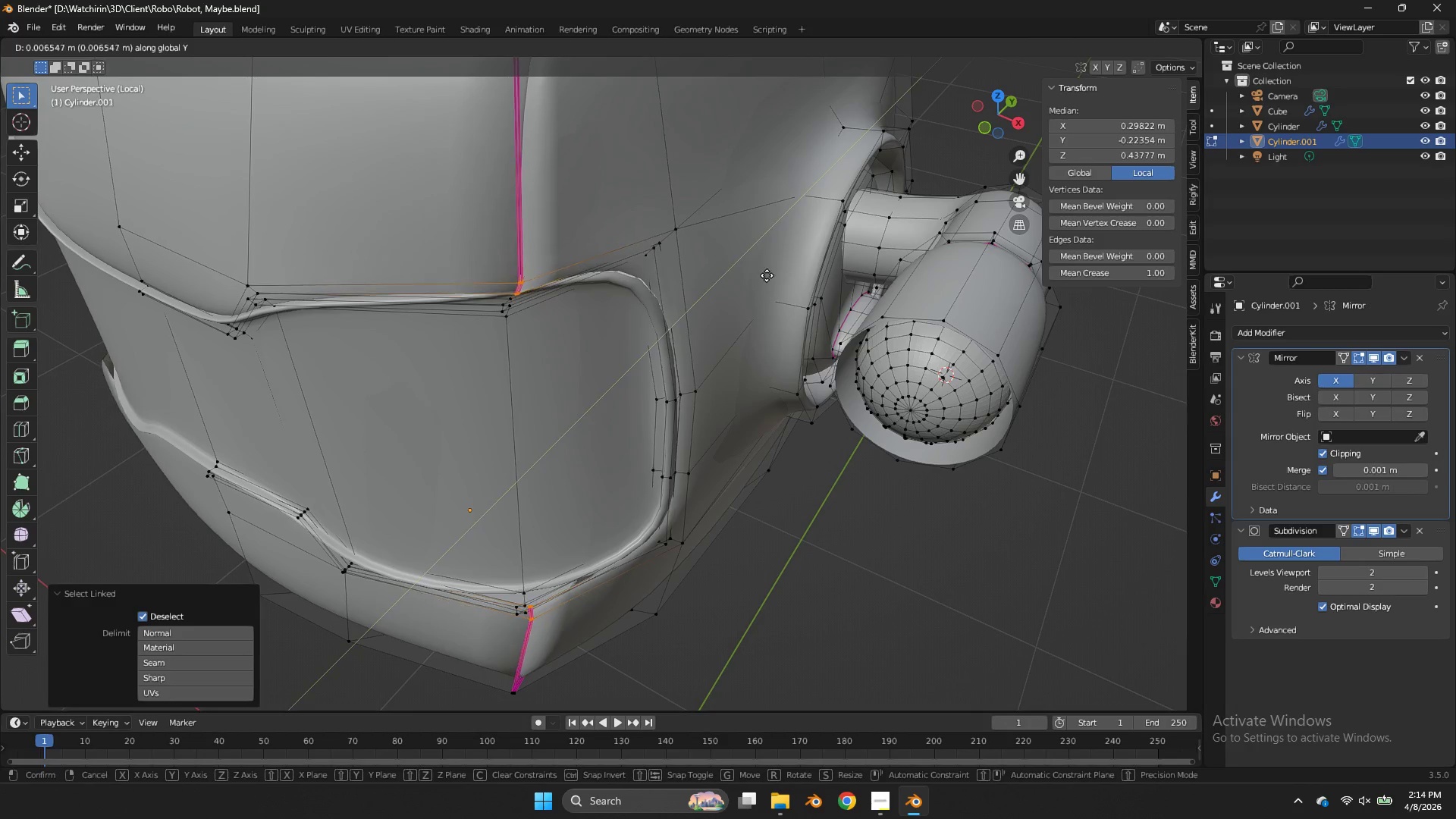 
left_click_drag(start_coordinate=[999, 115], to_coordinate=[1039, 151])
 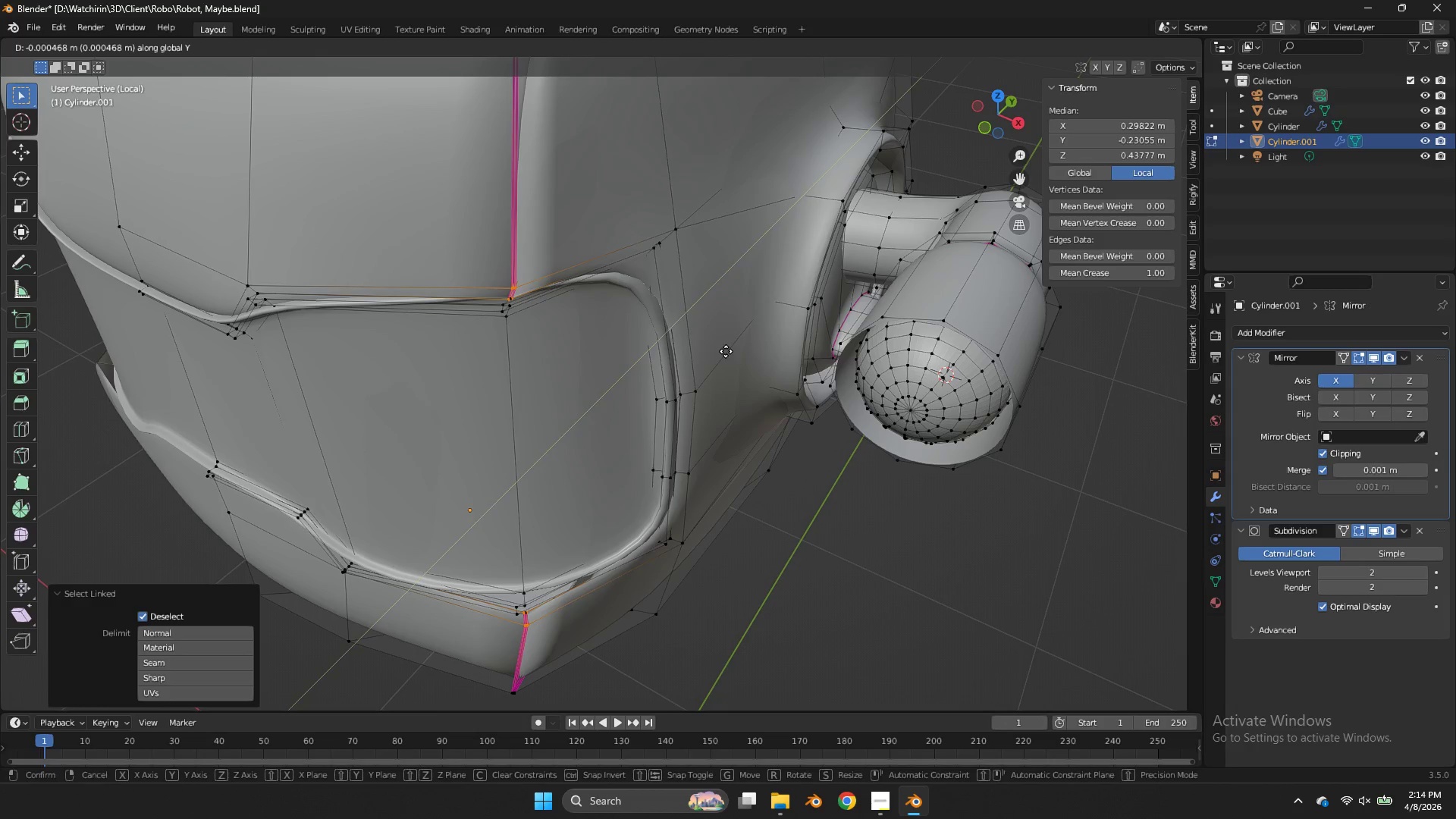 
hold_key(key=ShiftLeft, duration=2.23)
left_click([798, 218])
 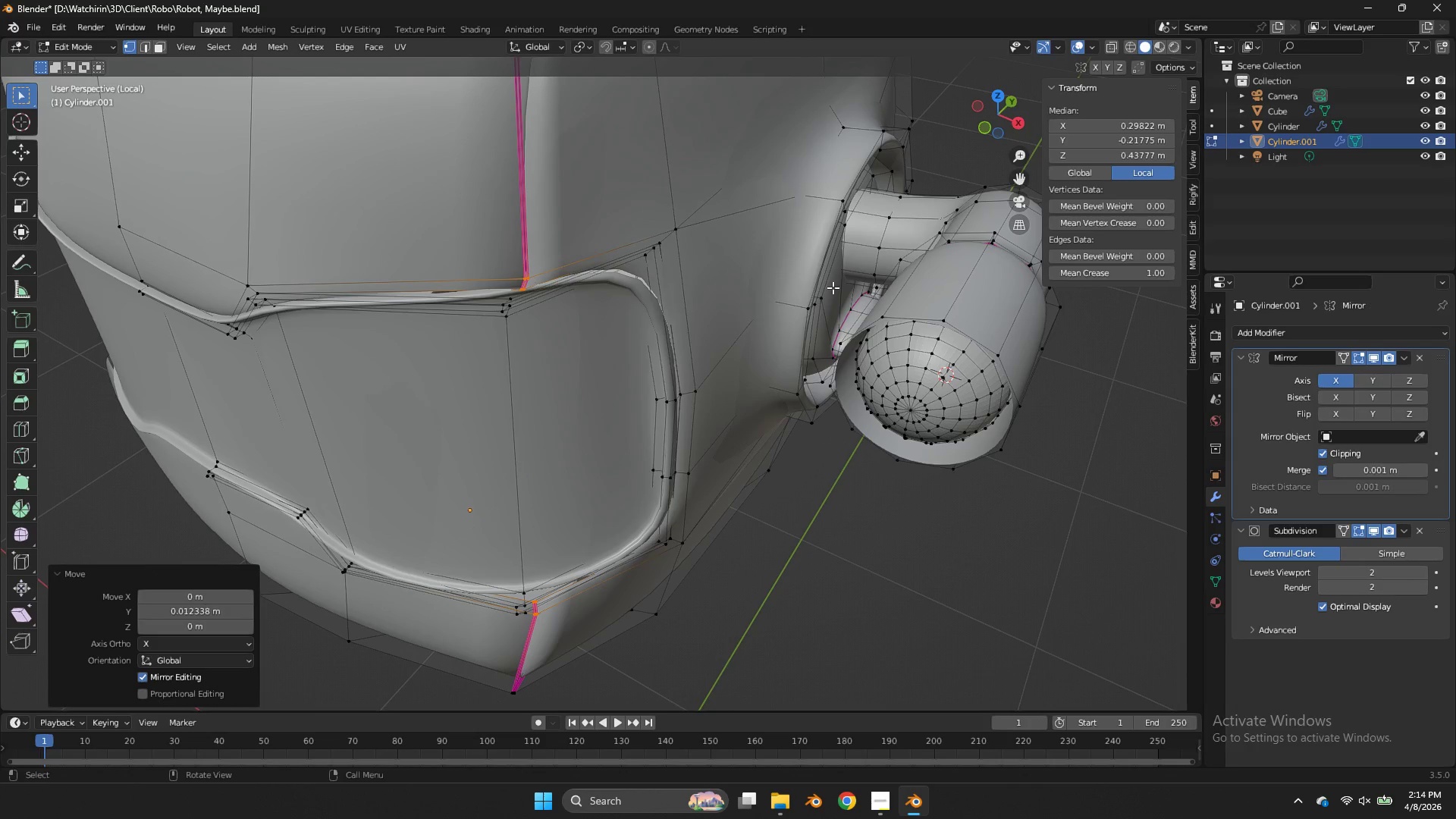 
type(gx)
 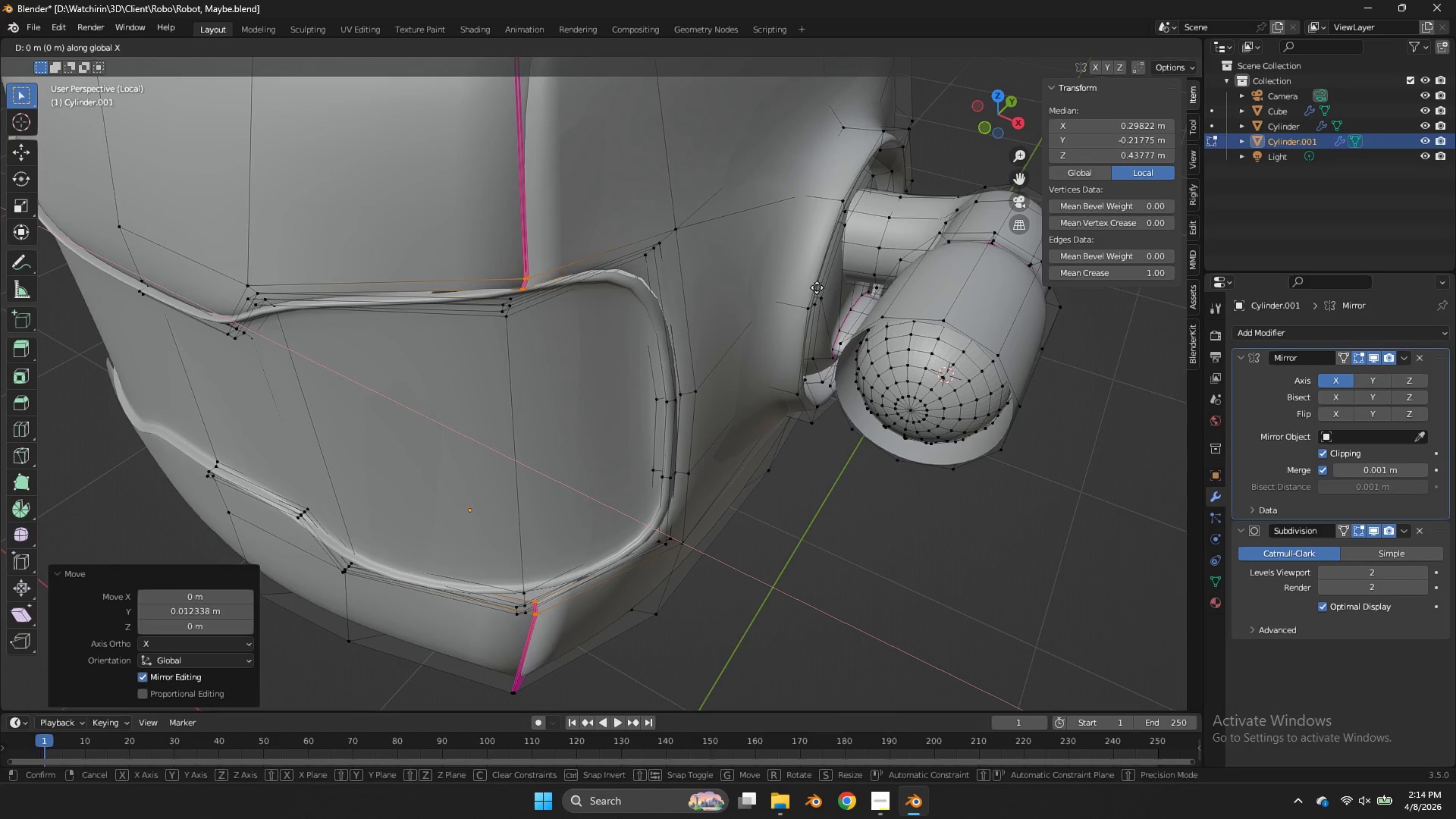 
hold_key(key=ShiftLeft, duration=0.59)
 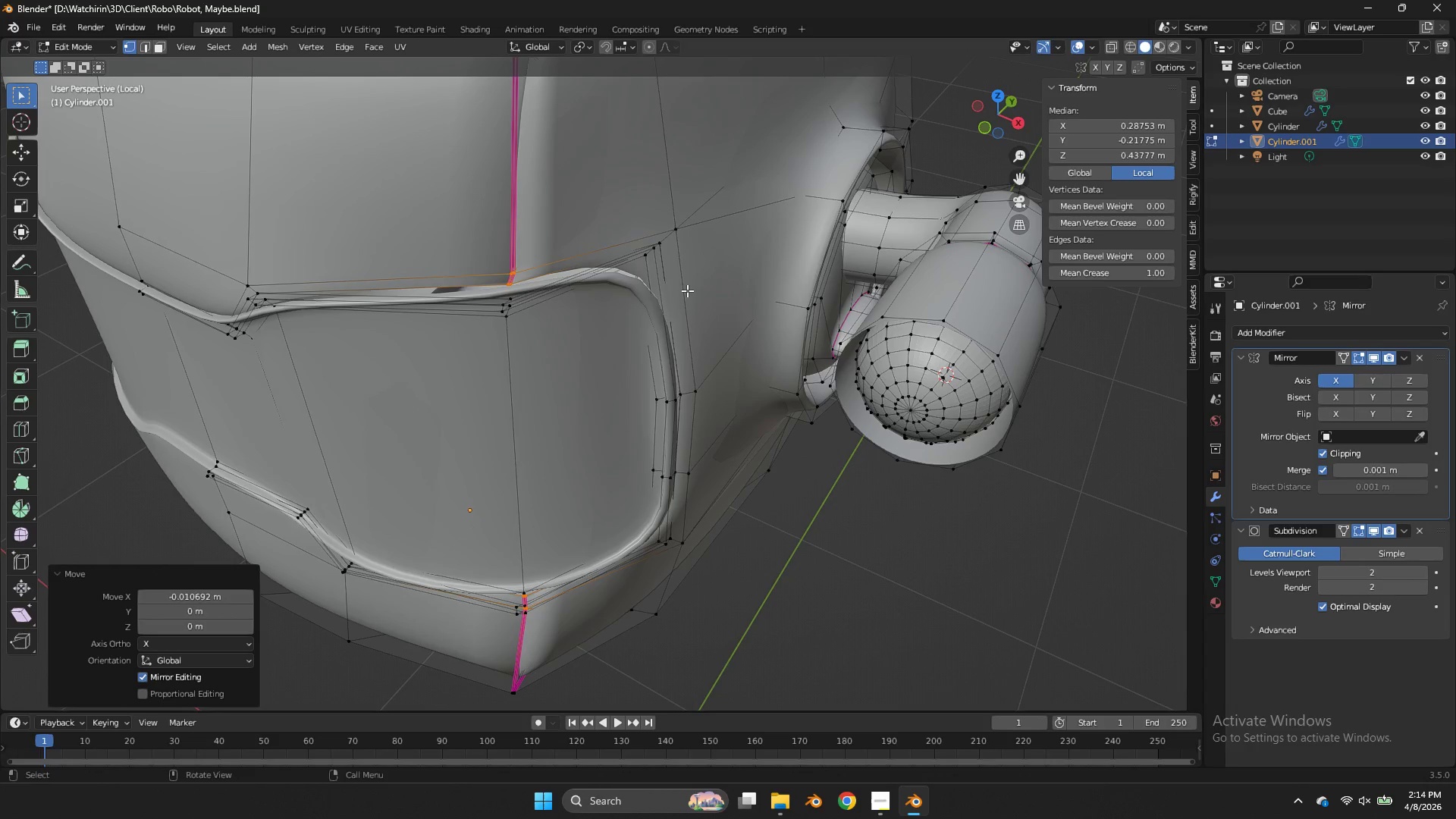 
left_click([687, 290])
 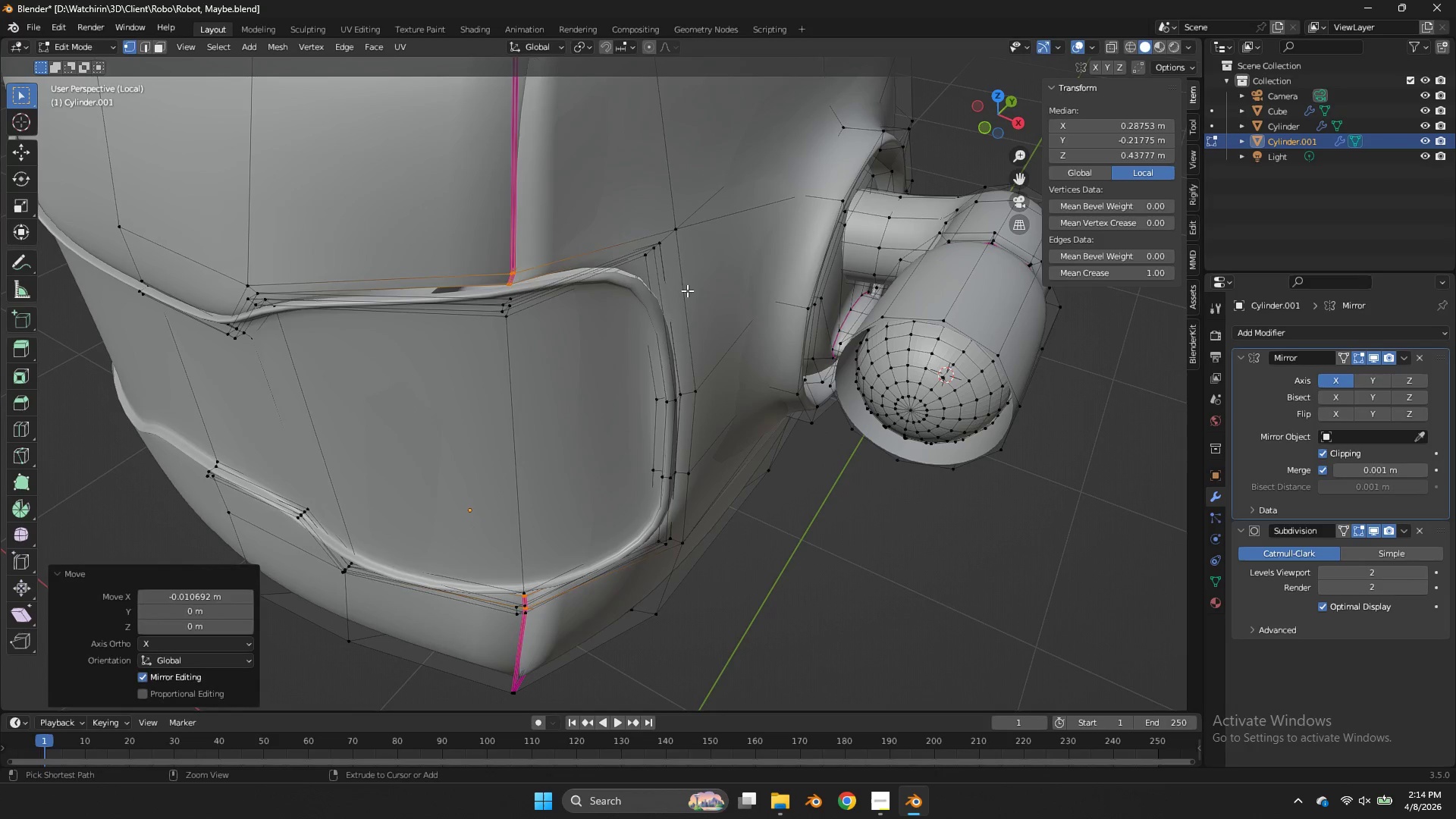 
key(Control+Z)
 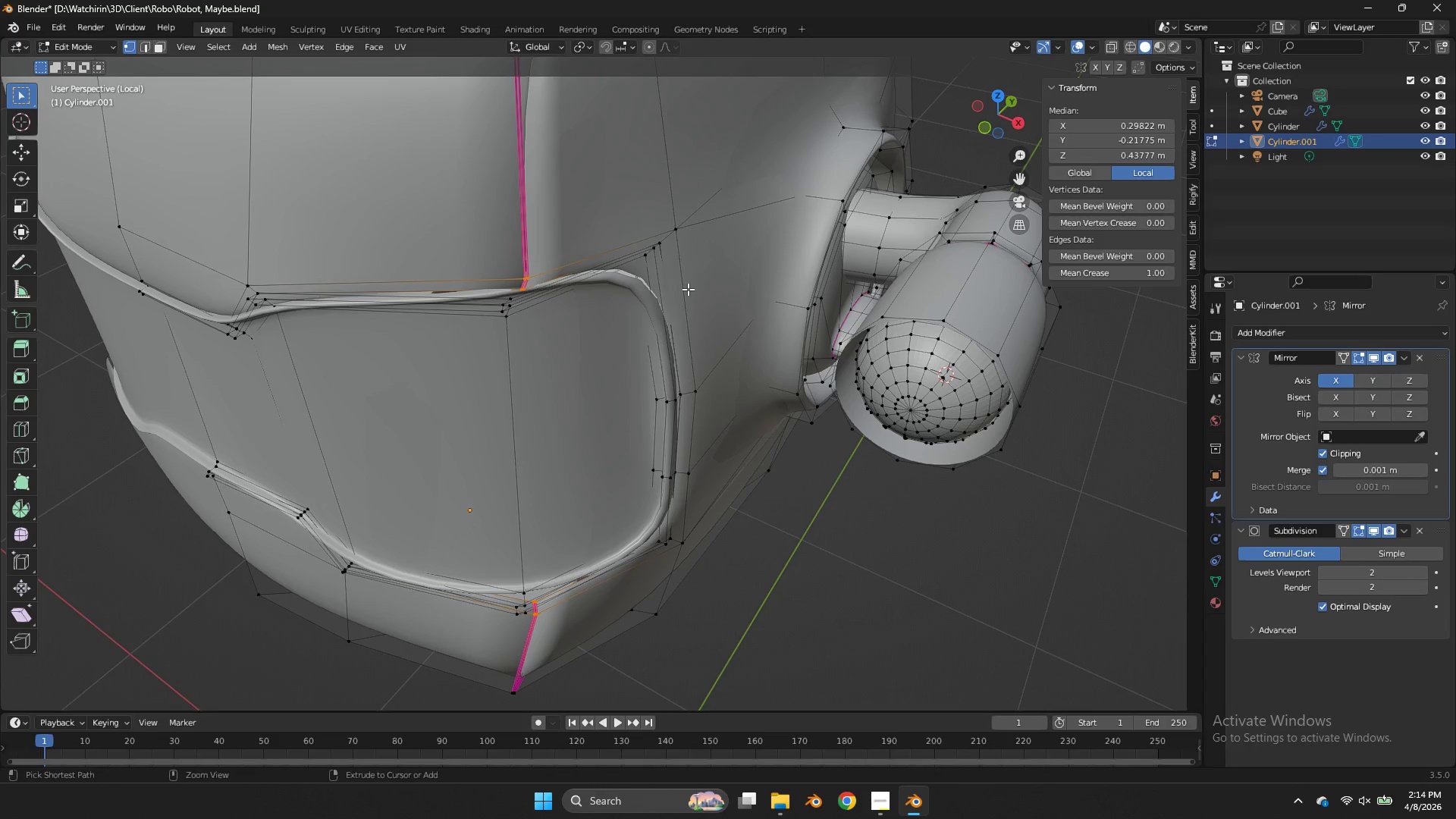 
key(Control+Z)
 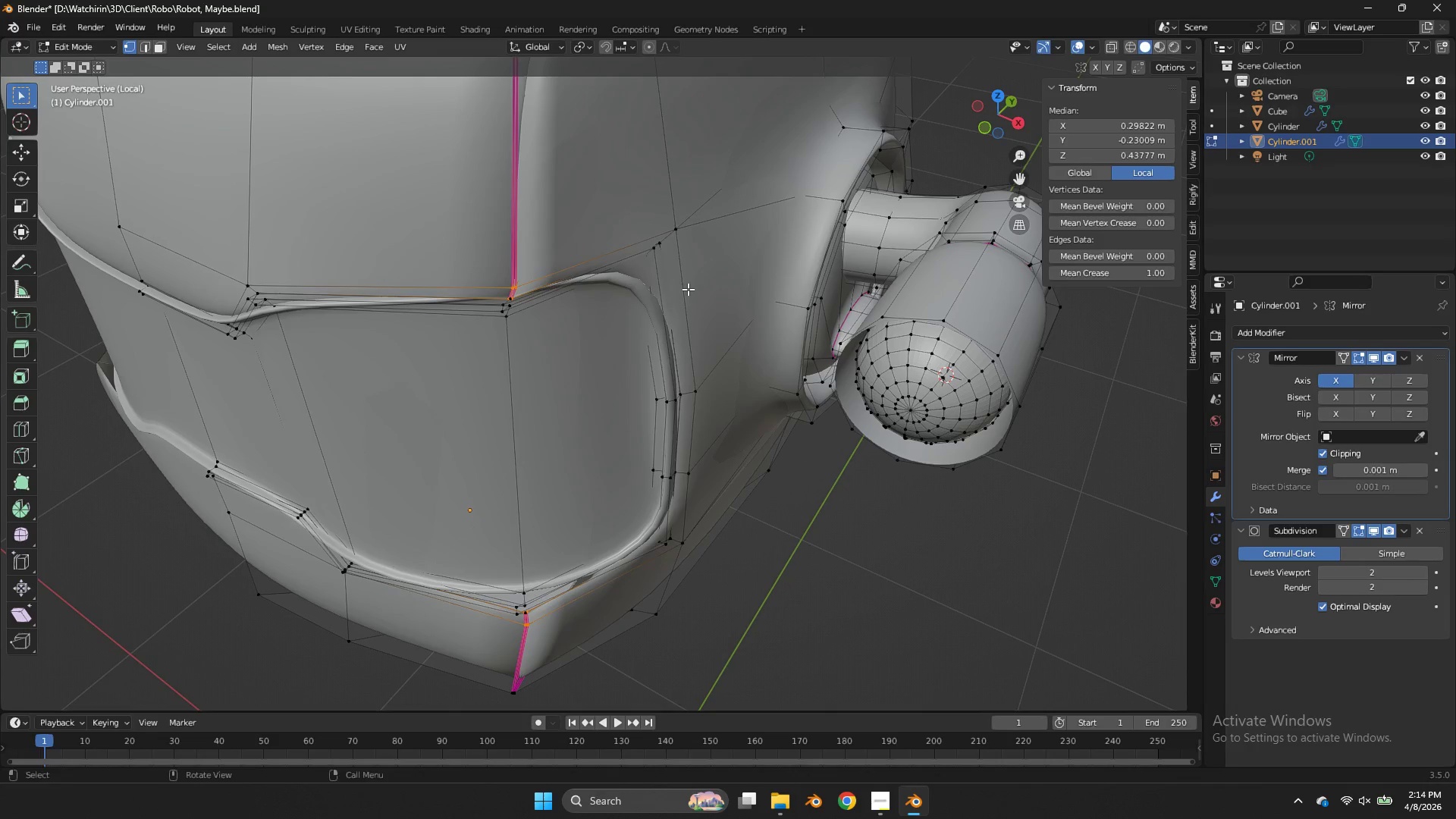 
type(gx)
 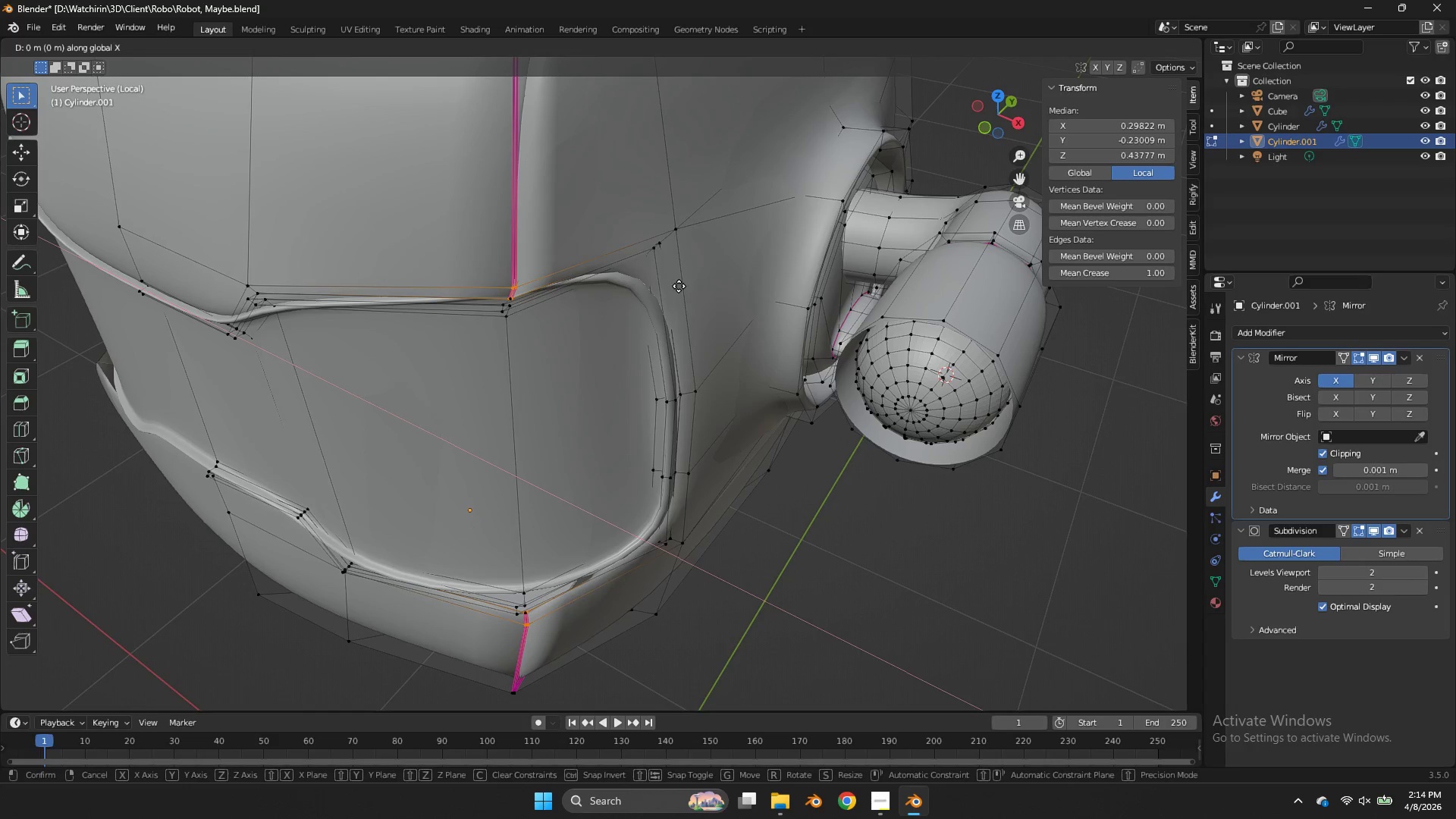 
hold_key(key=ShiftLeft, duration=1.81)
left_click([530, 270])
 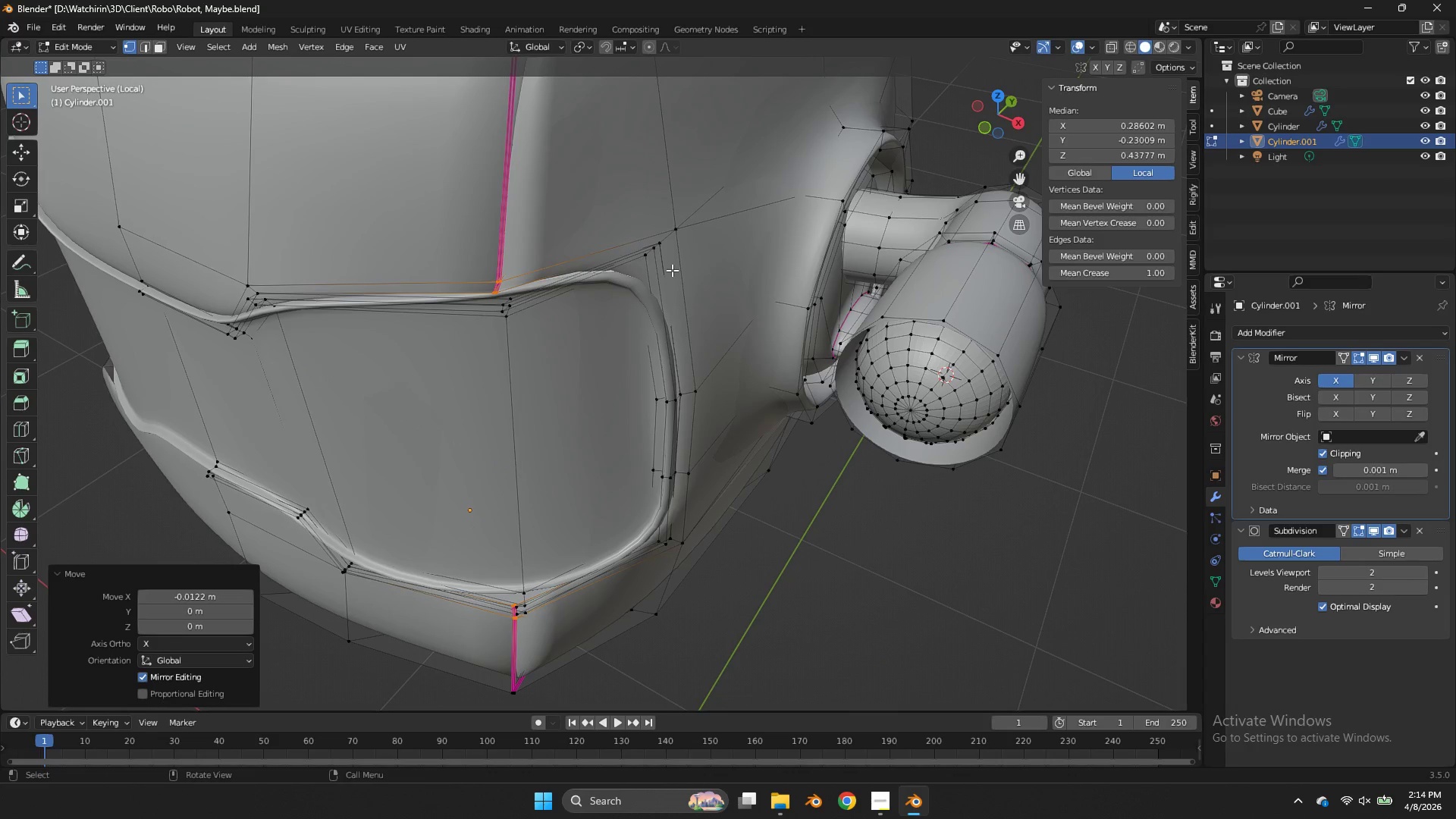 
type(gy)
 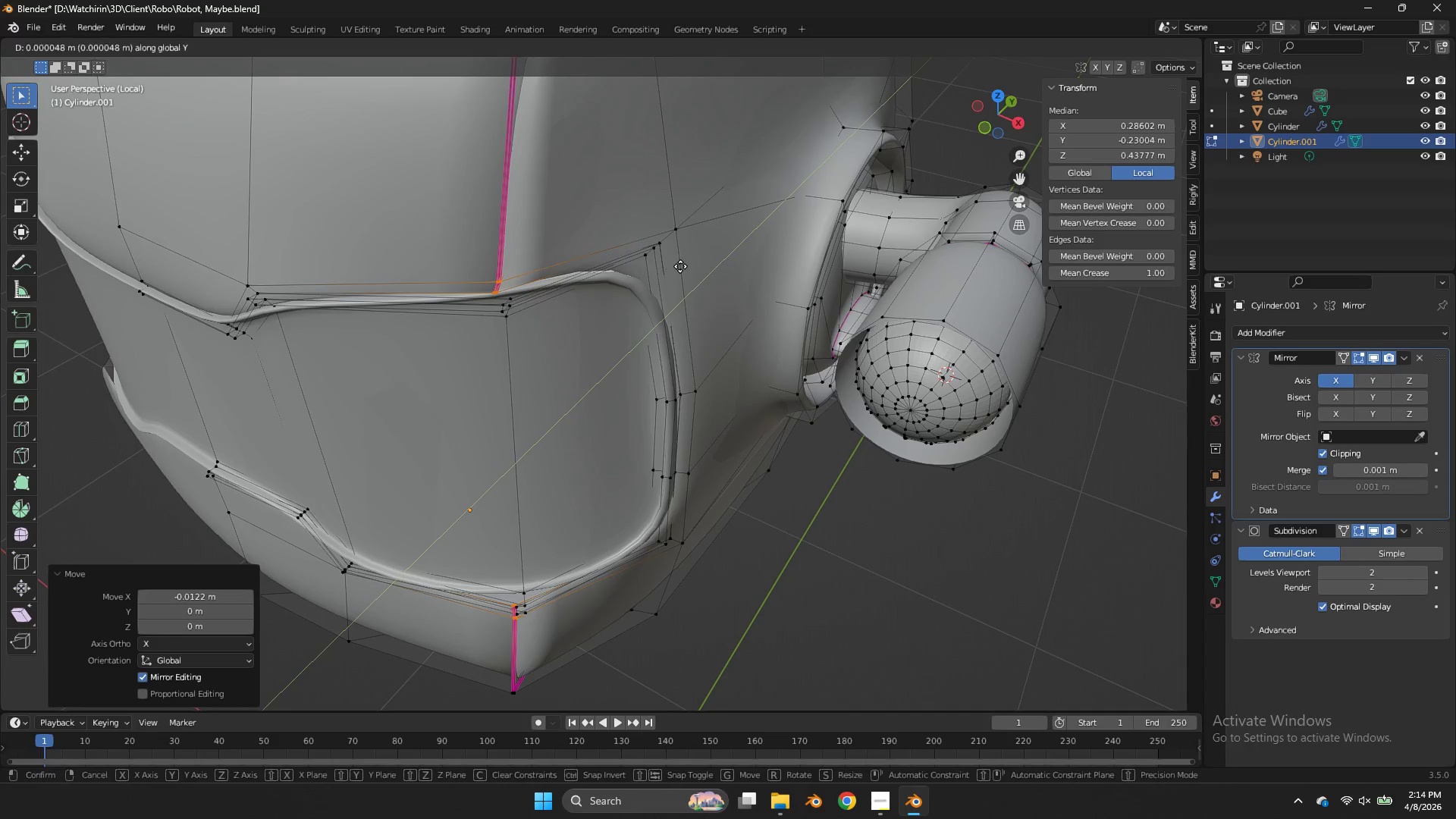 
hold_key(key=ShiftLeft, duration=1.08)
left_click([749, 243])
 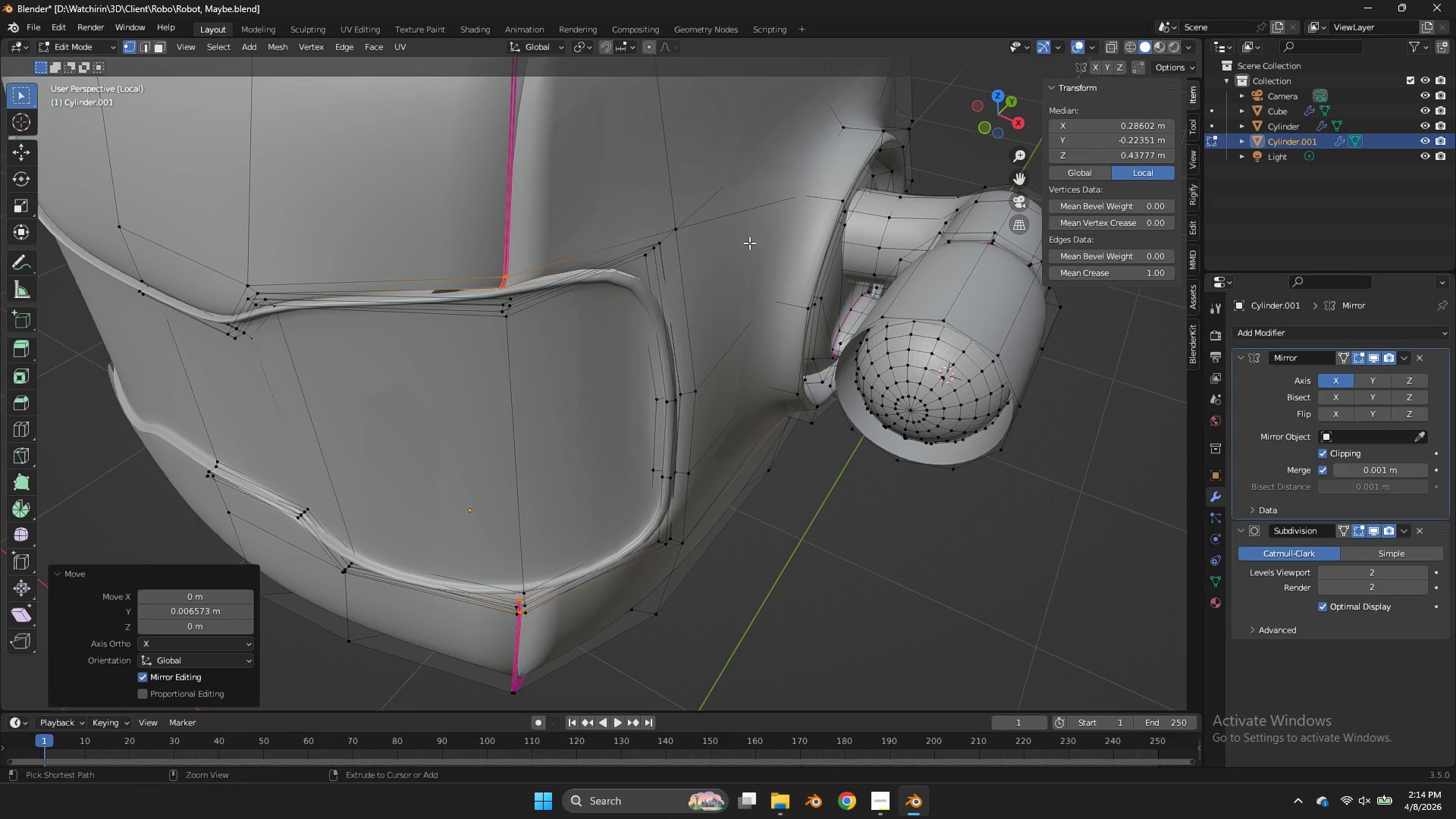 
key(Control+Z)
 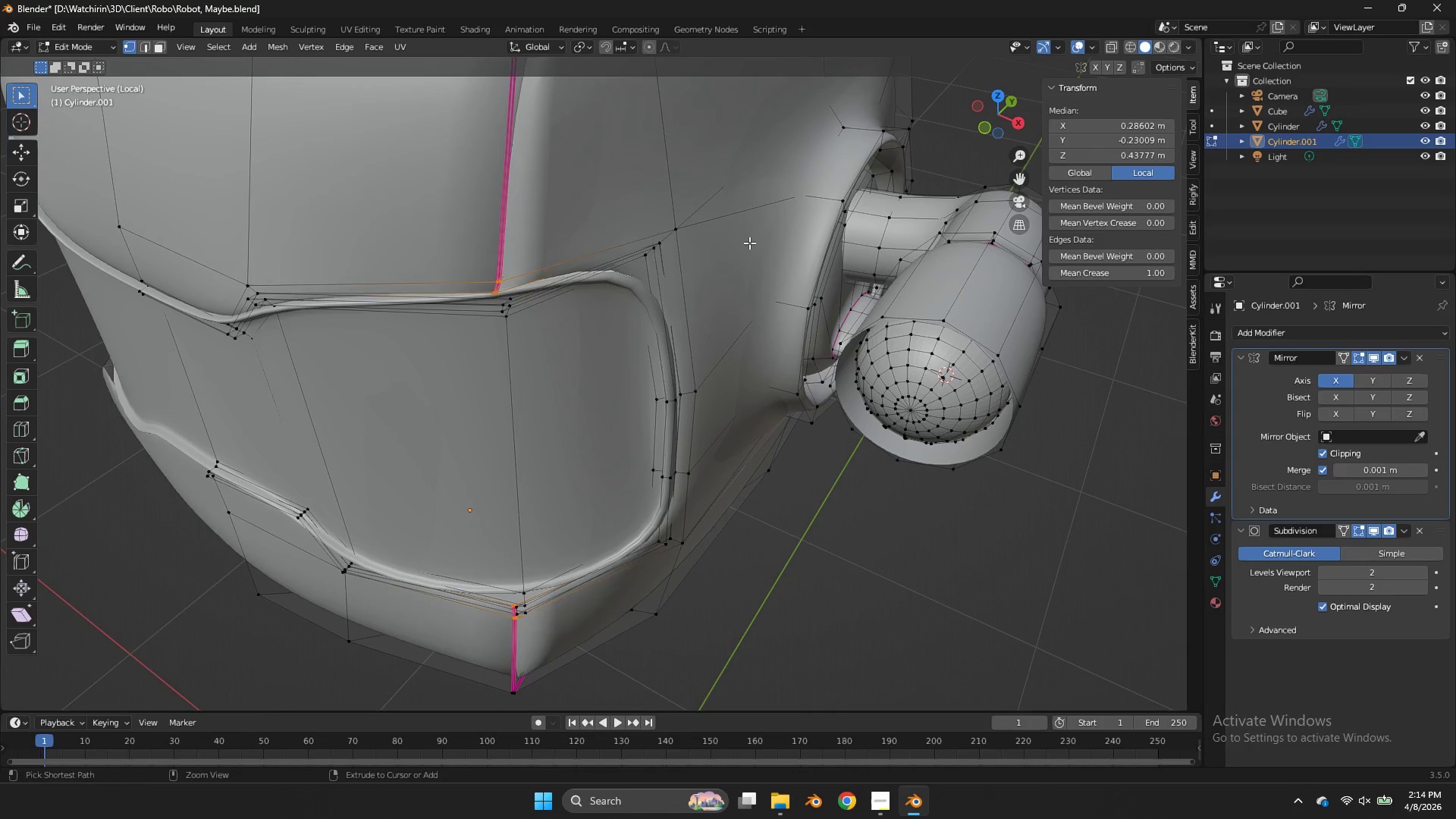 
key(Control+Z)
 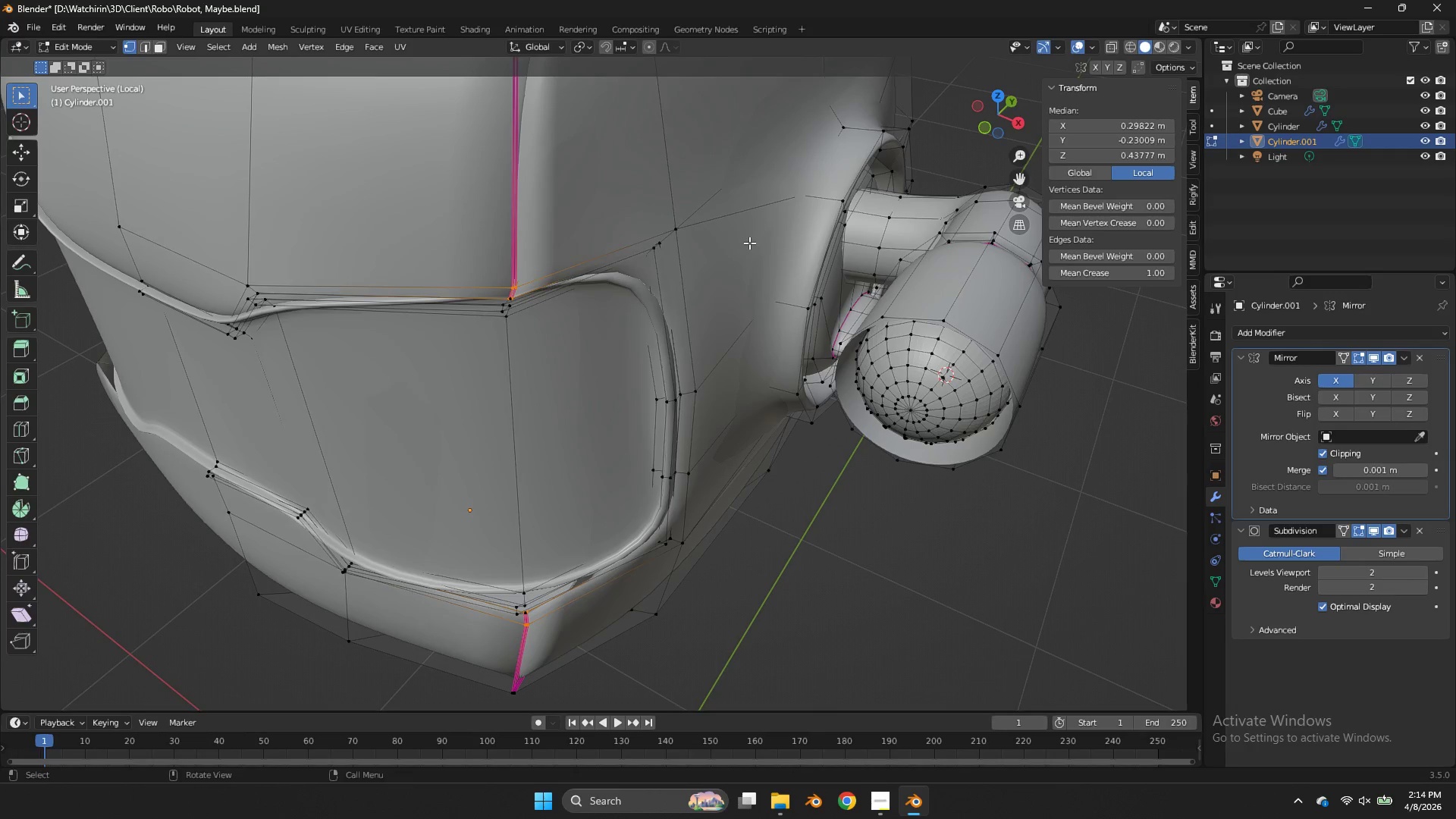 
key(Tab)
 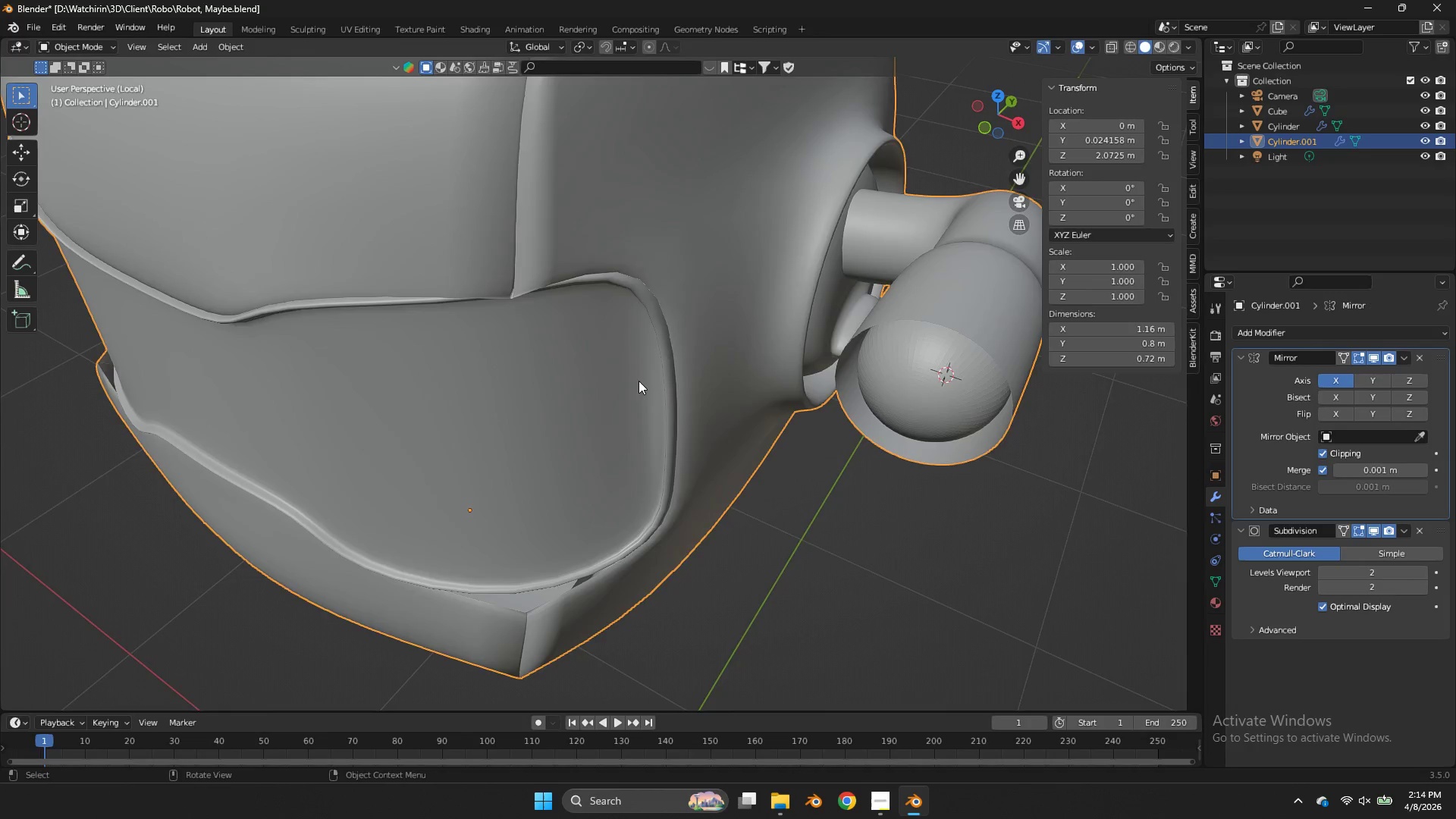 
scroll: coordinate [643, 381], scroll_direction: down, amount: 2.0
 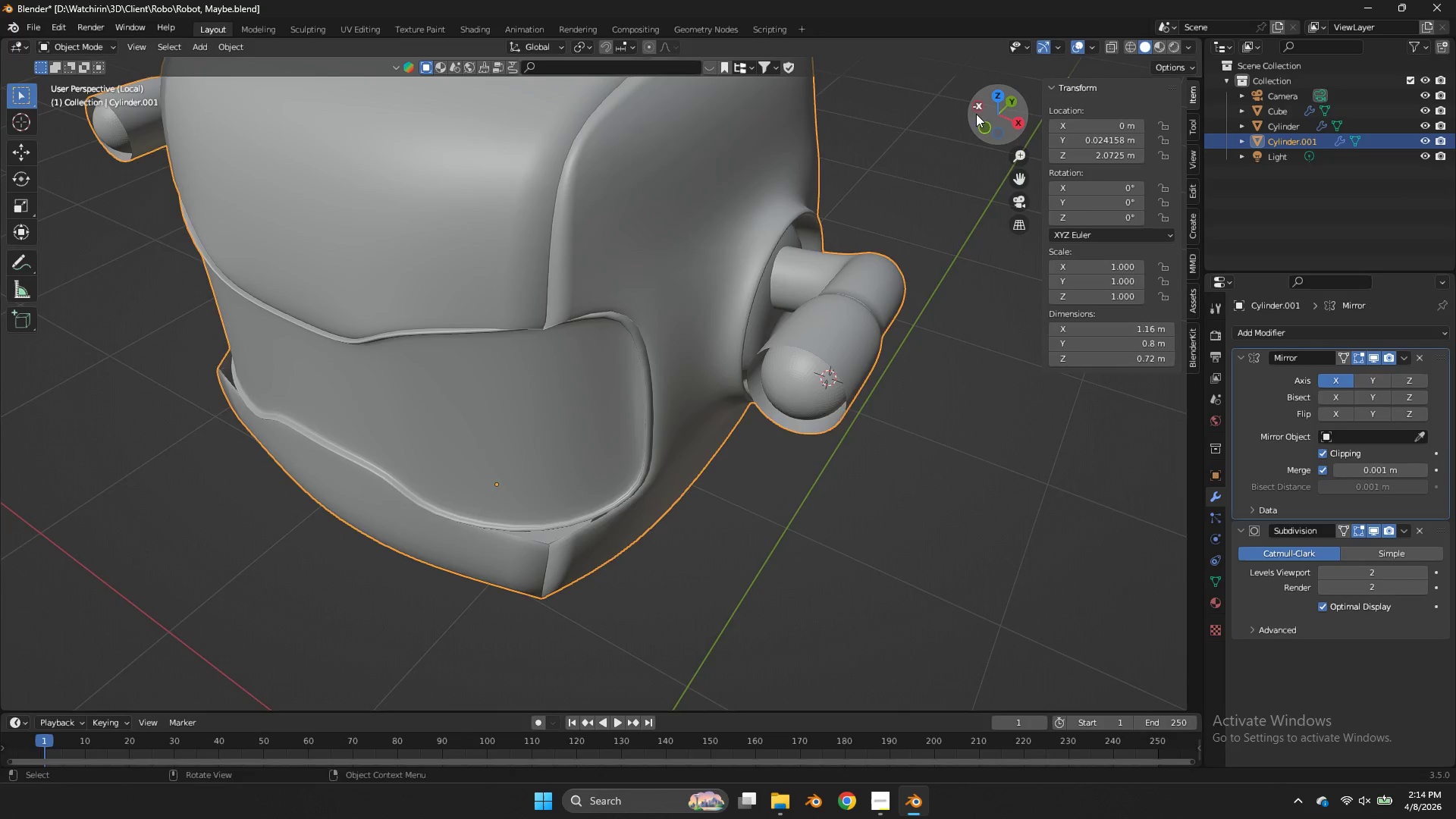 
left_click_drag(start_coordinate=[975, 113], to_coordinate=[1016, 659])
 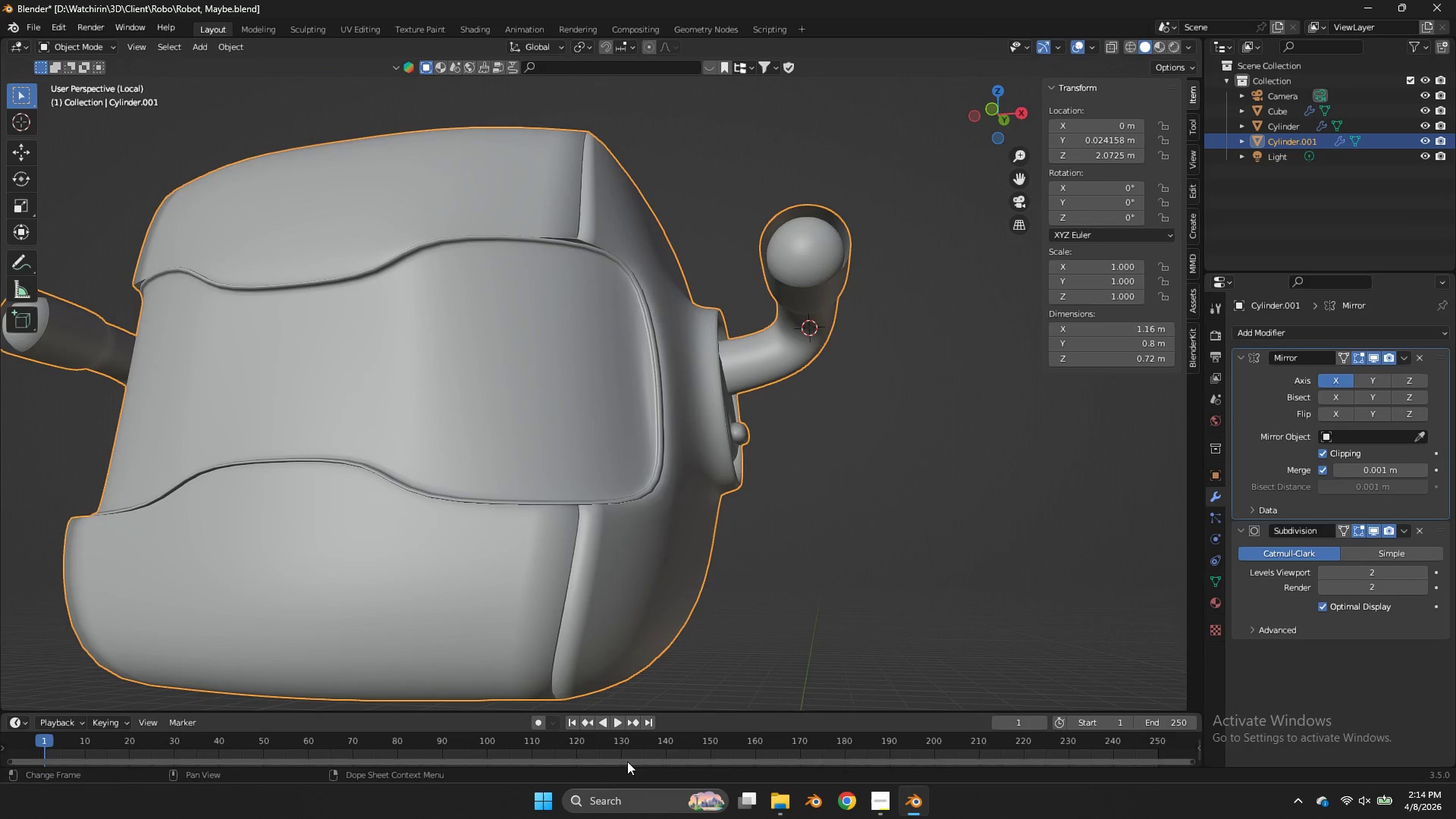 
key(Tab)
 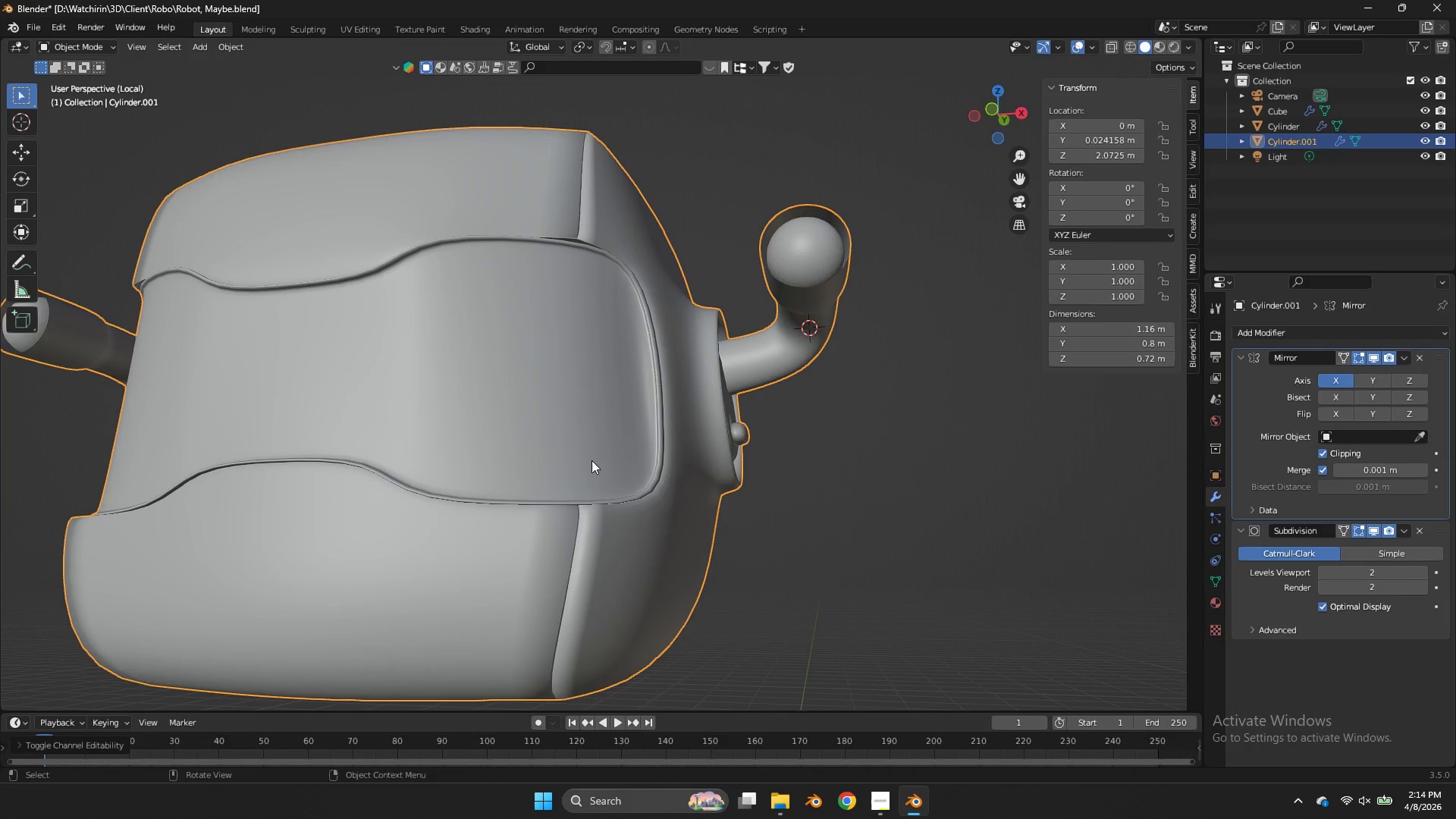 
left_click([571, 369])
 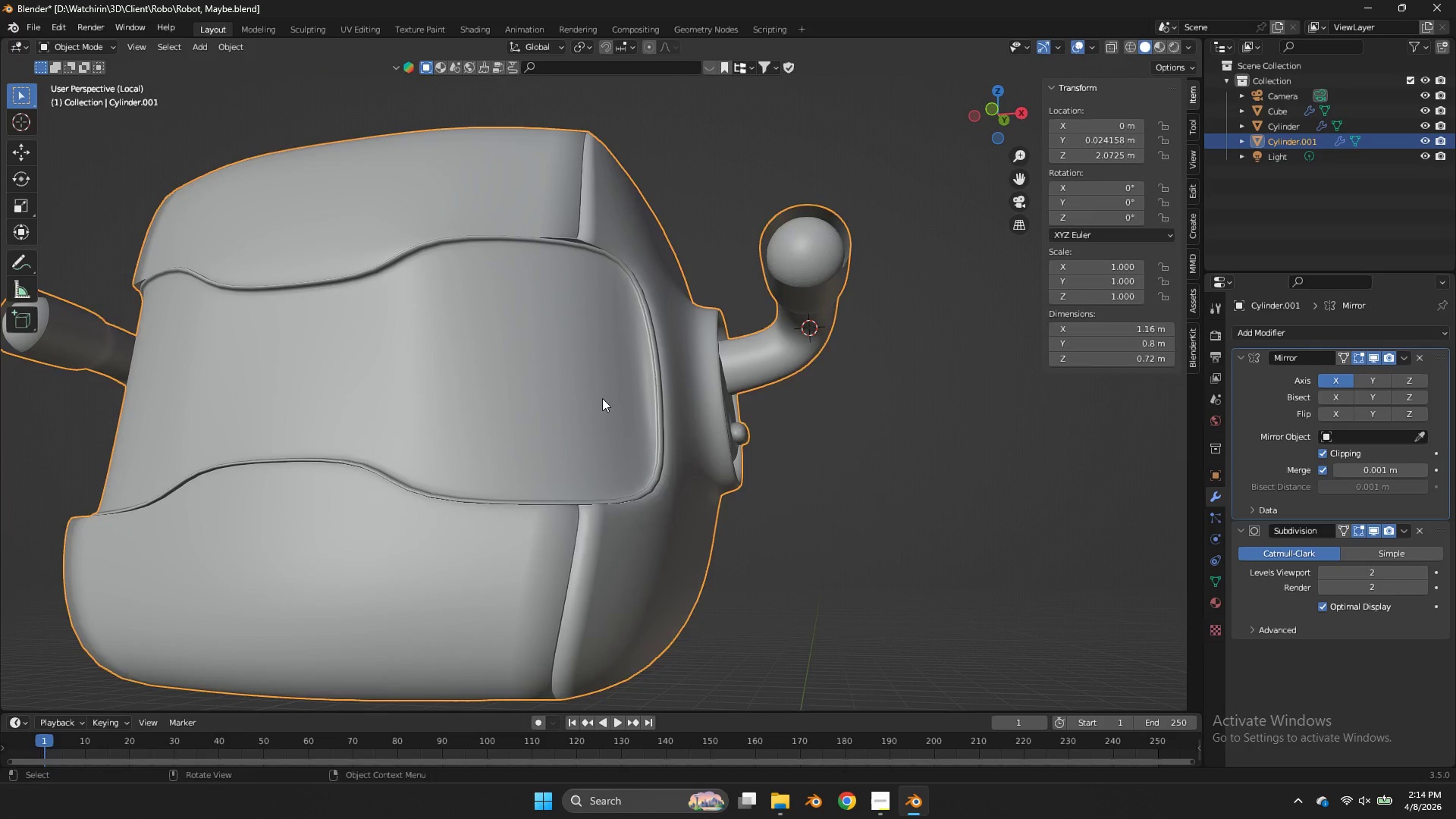 
key(Tab)
 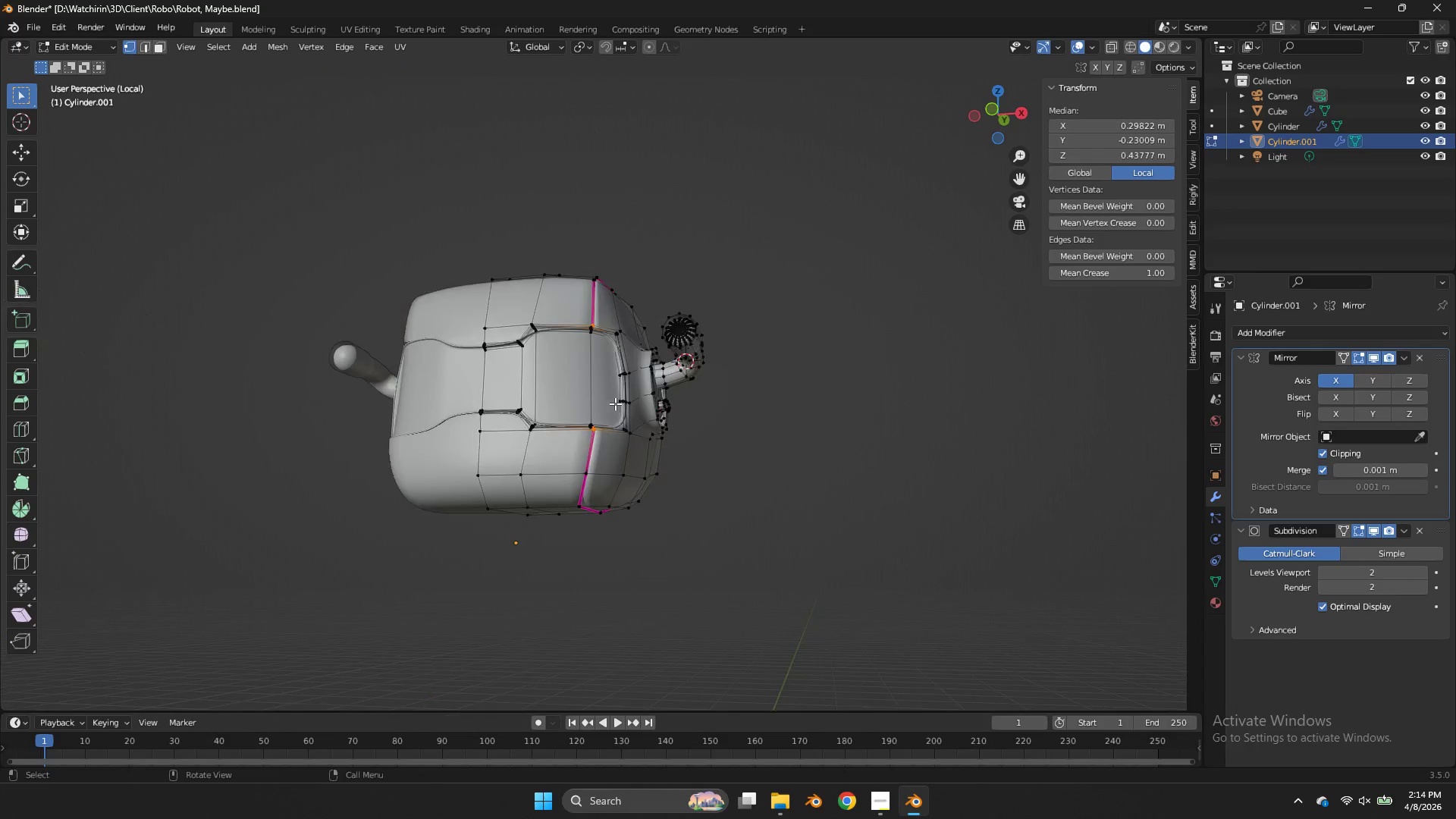 
key(Tab)
 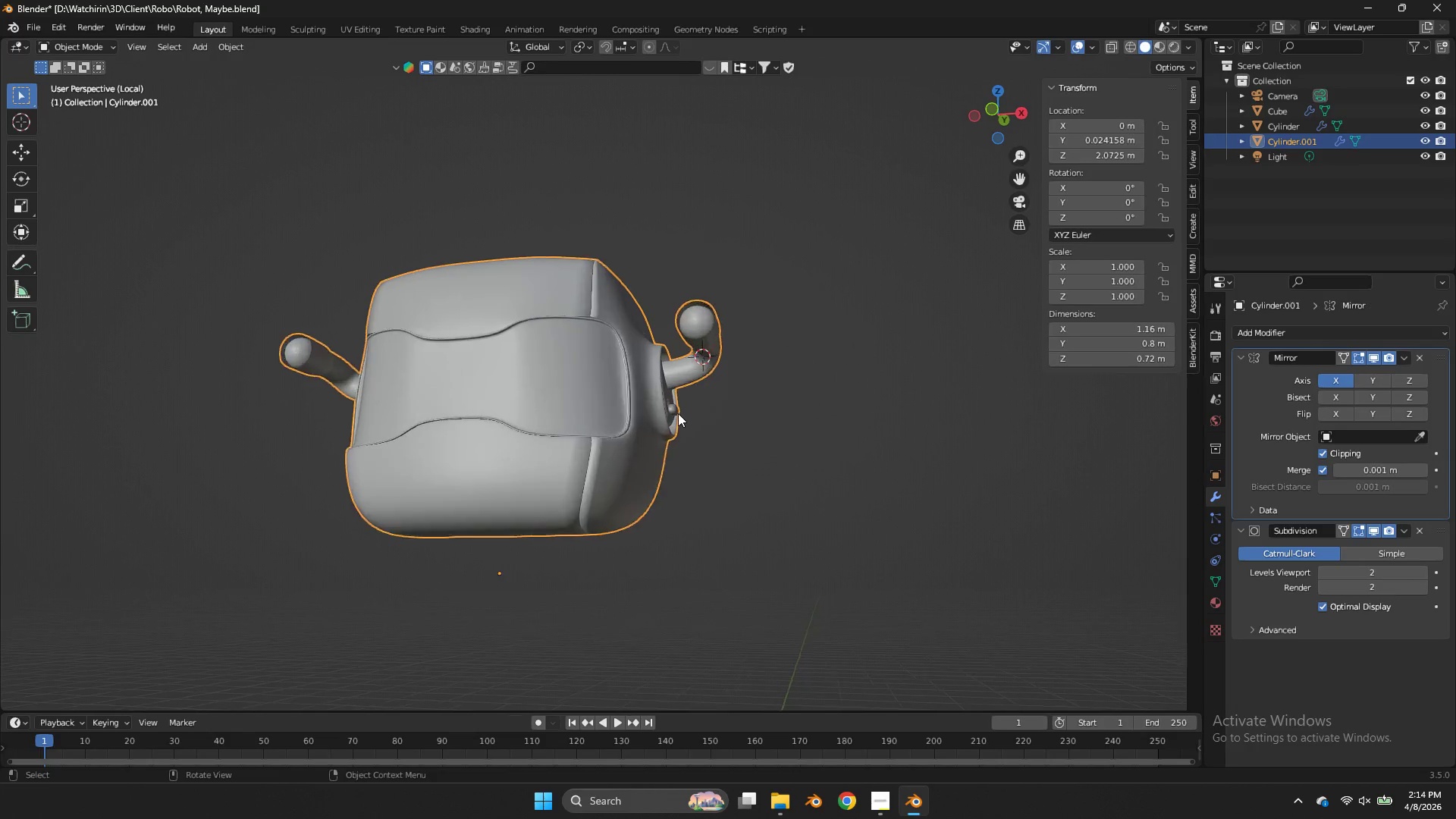 
scroll: coordinate [615, 403], scroll_direction: down, amount: 5.0
 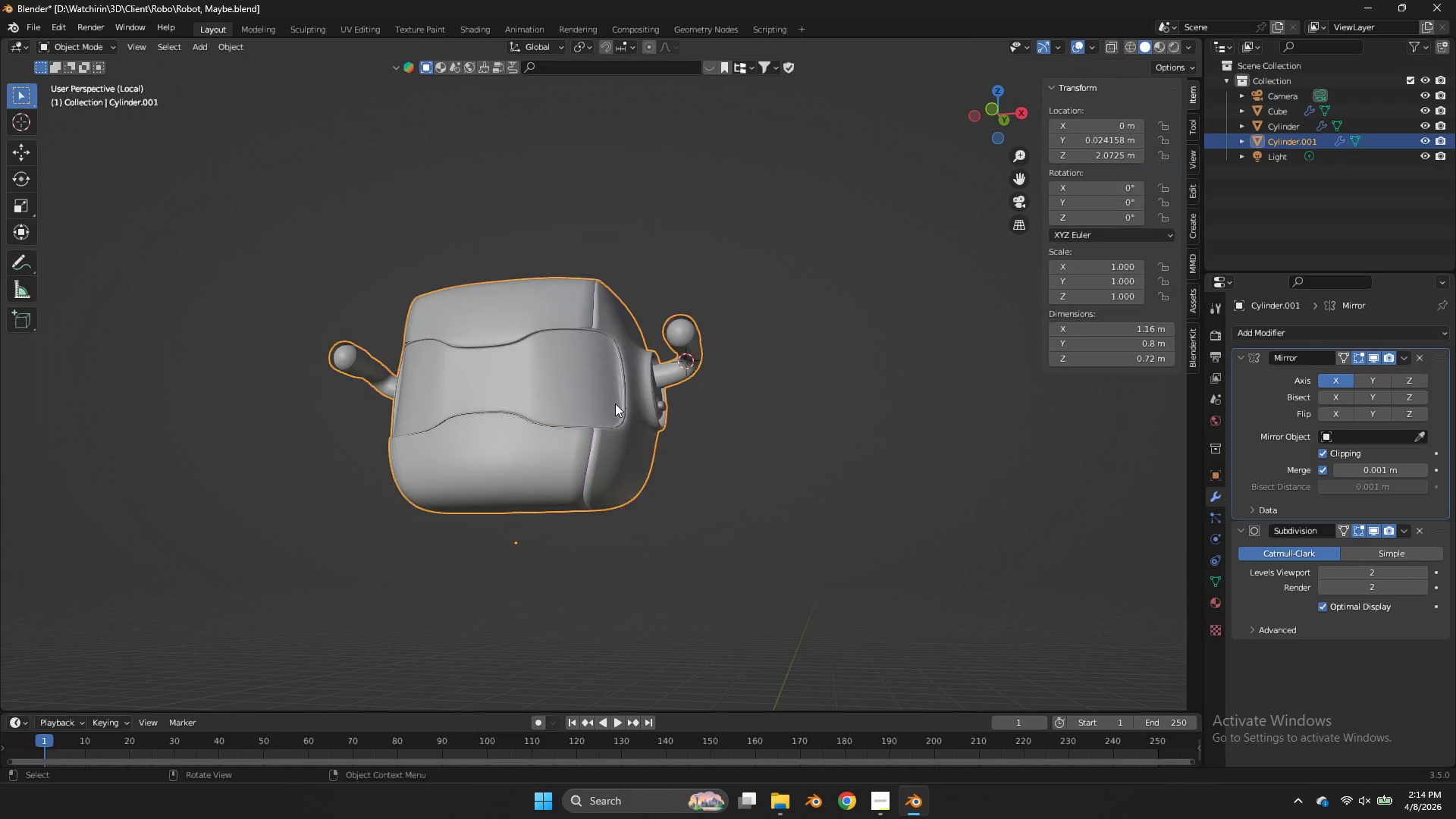 
key(Control+ControlLeft)
 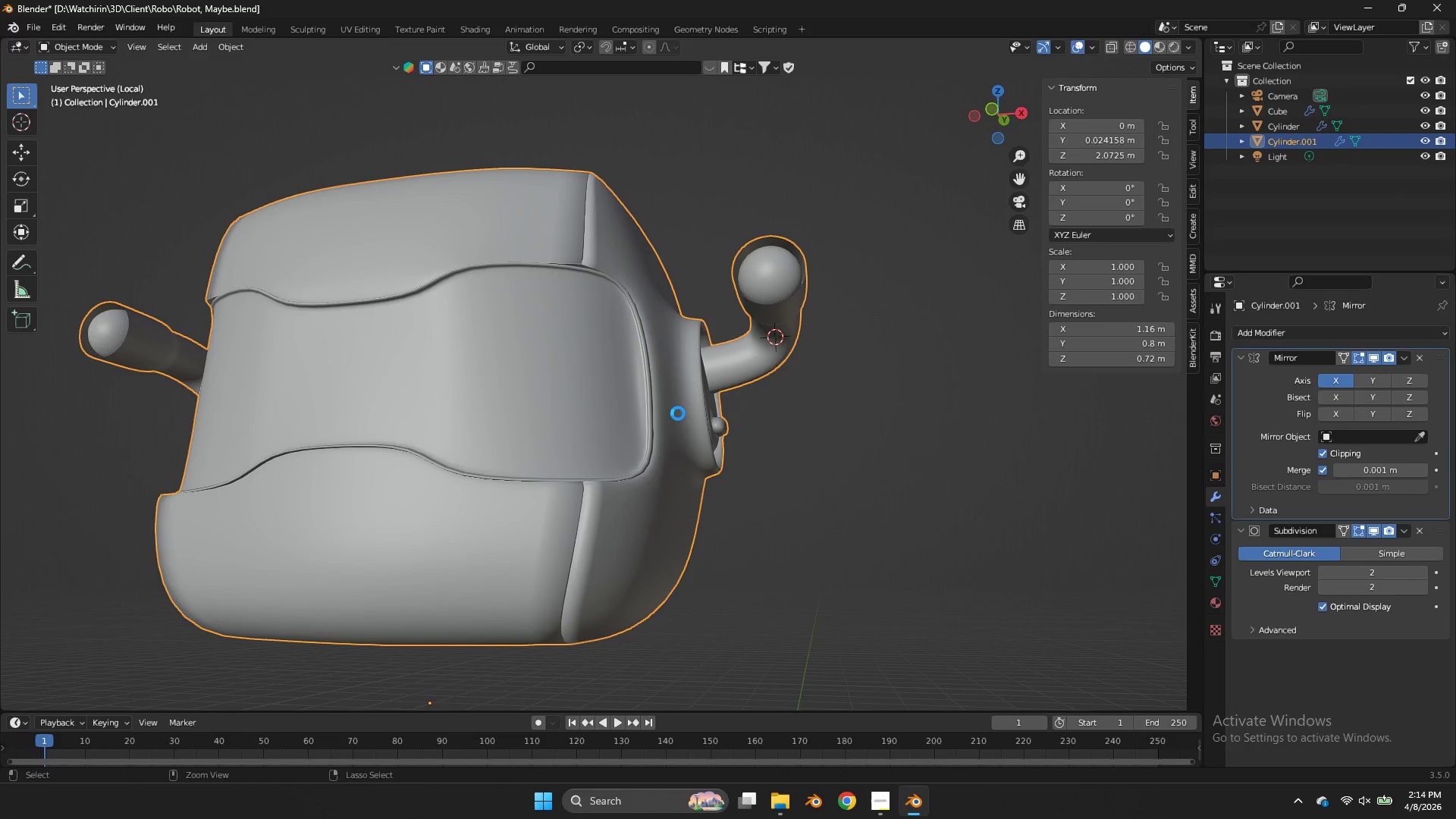 
key(Control+S)
 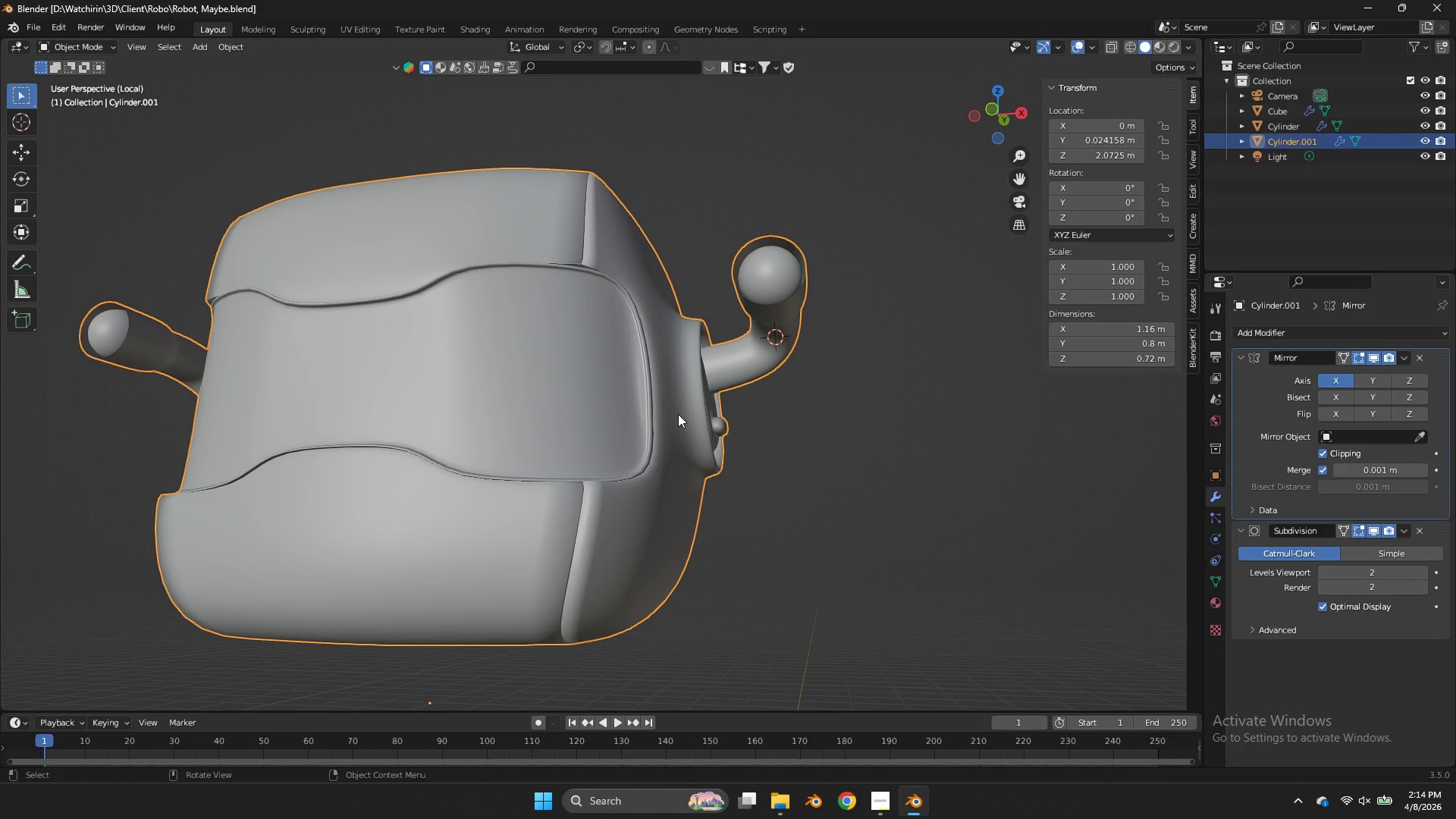 
scroll: coordinate [678, 413], scroll_direction: up, amount: 4.0
 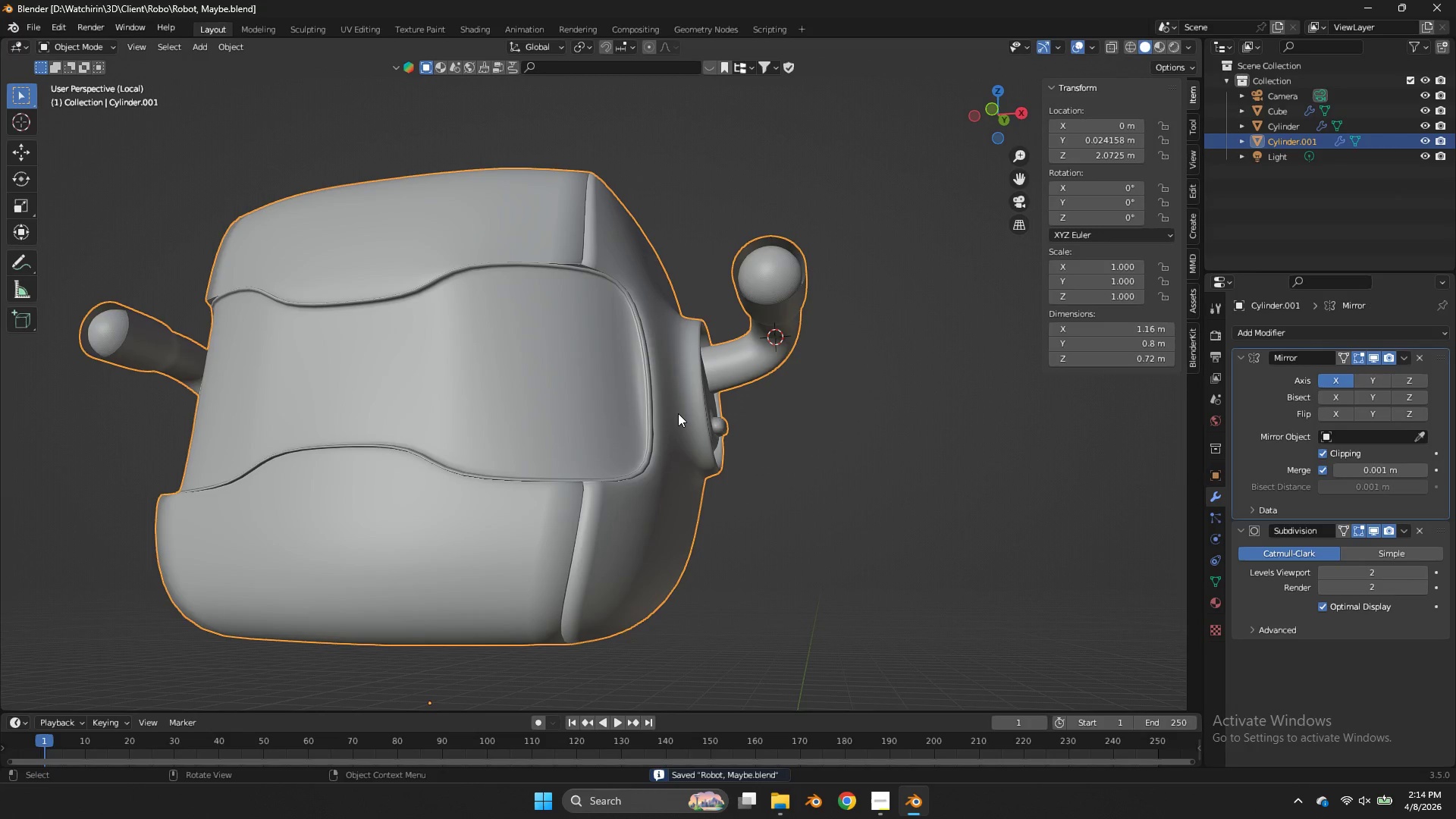 
wait(17.43)
 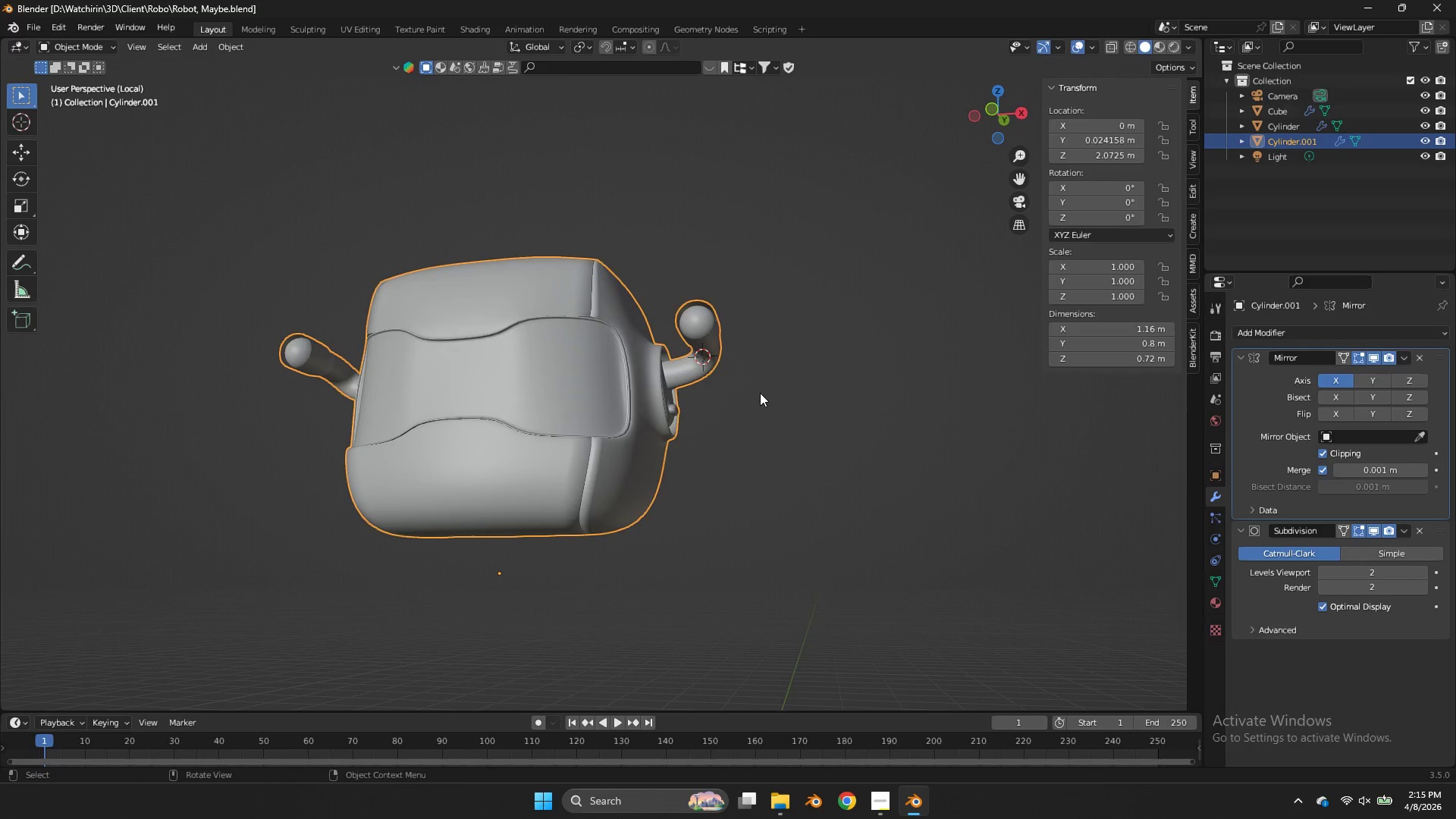 
key(Tab)
 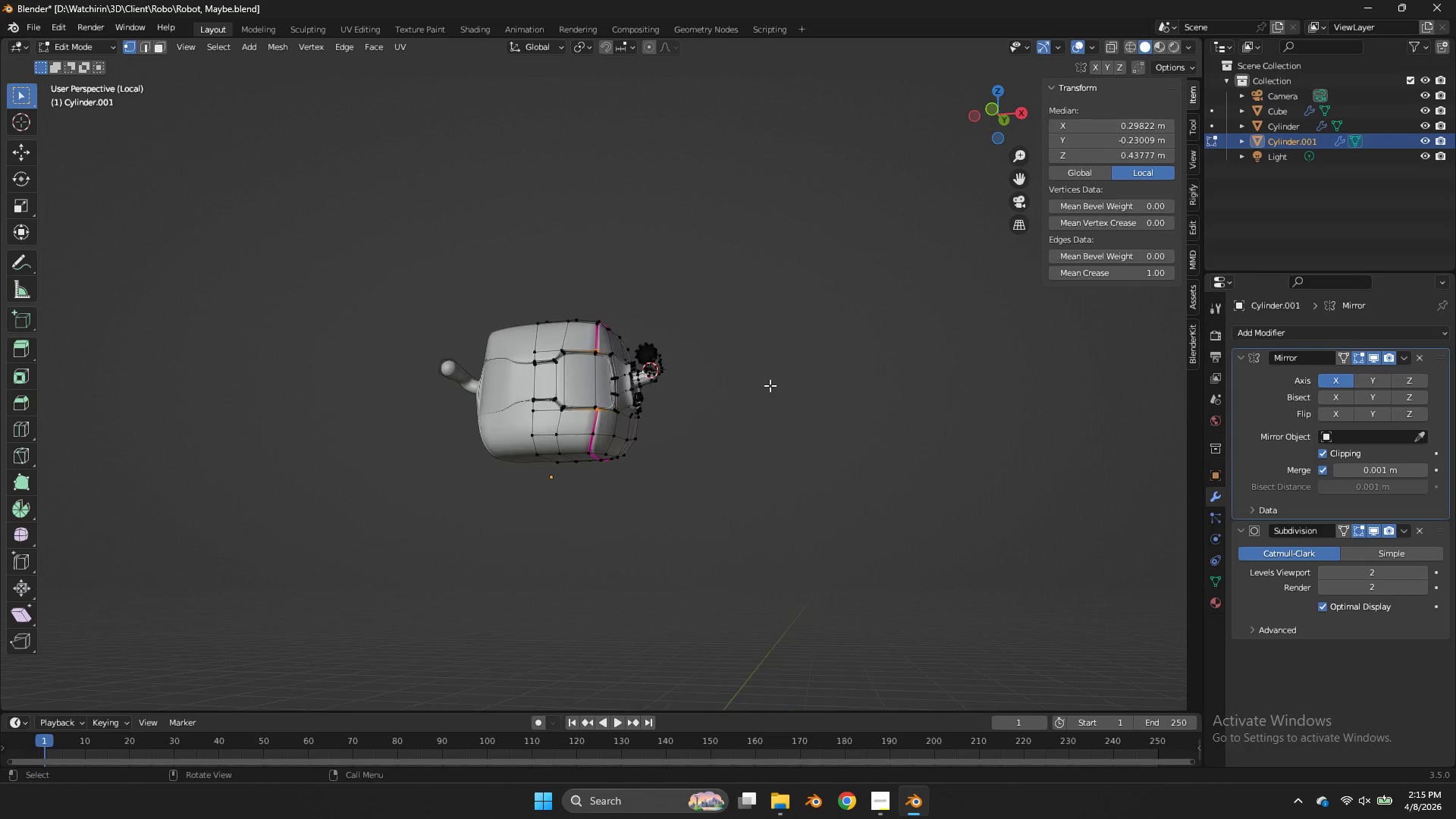 
scroll: coordinate [720, 423], scroll_direction: down, amount: 3.0
 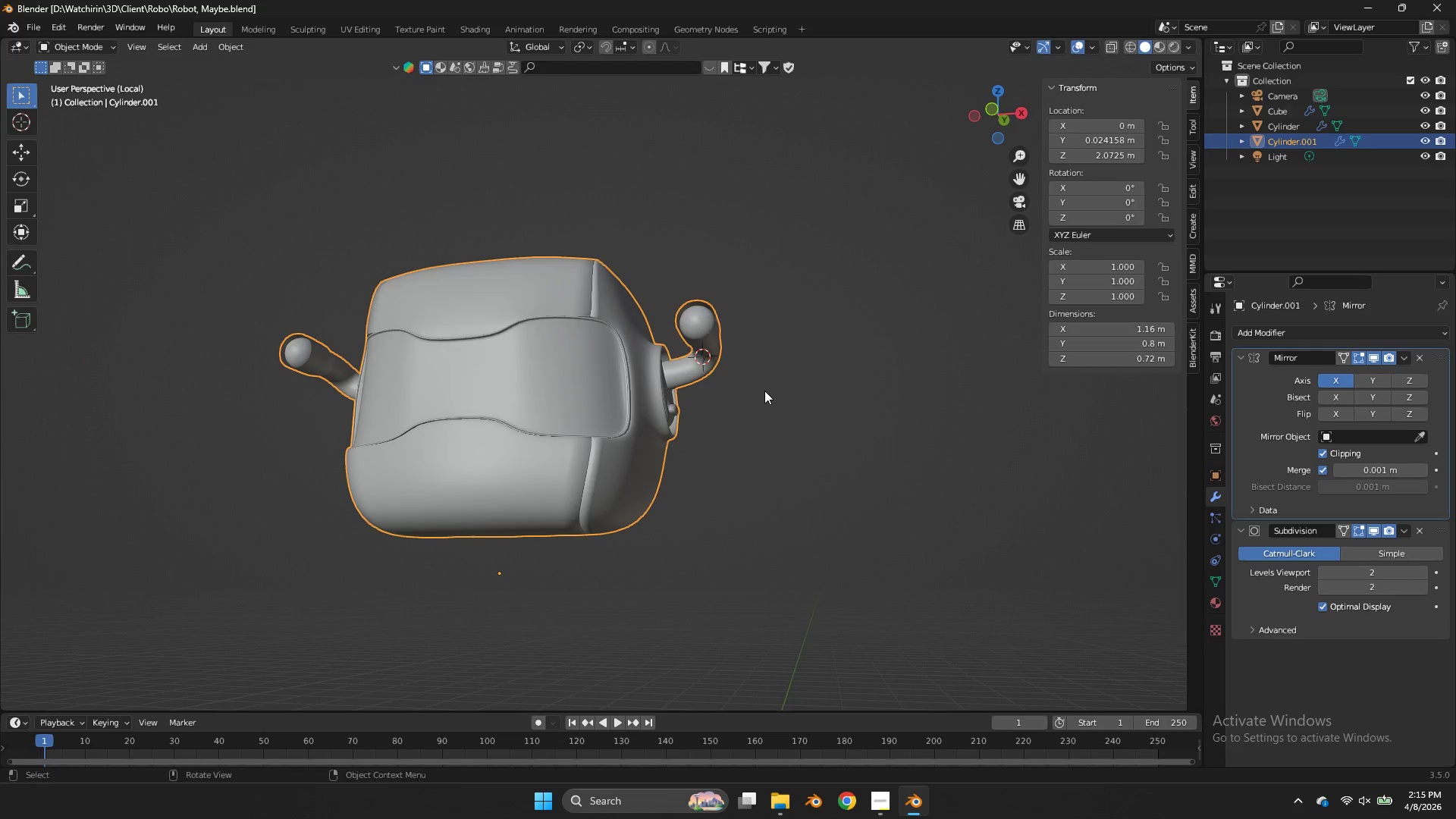 
key(Tab)
 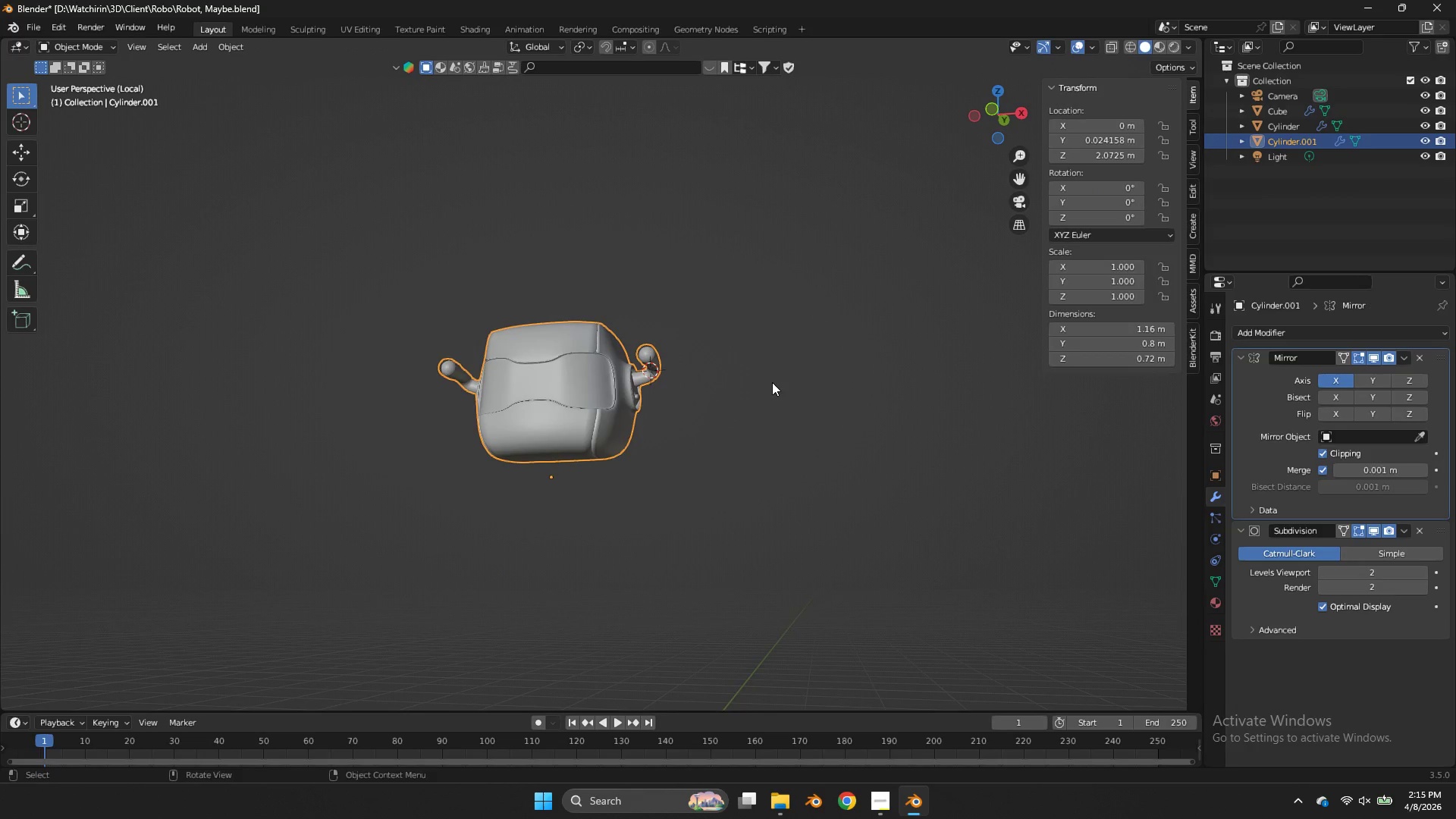 
key(Alt+AltLeft)
 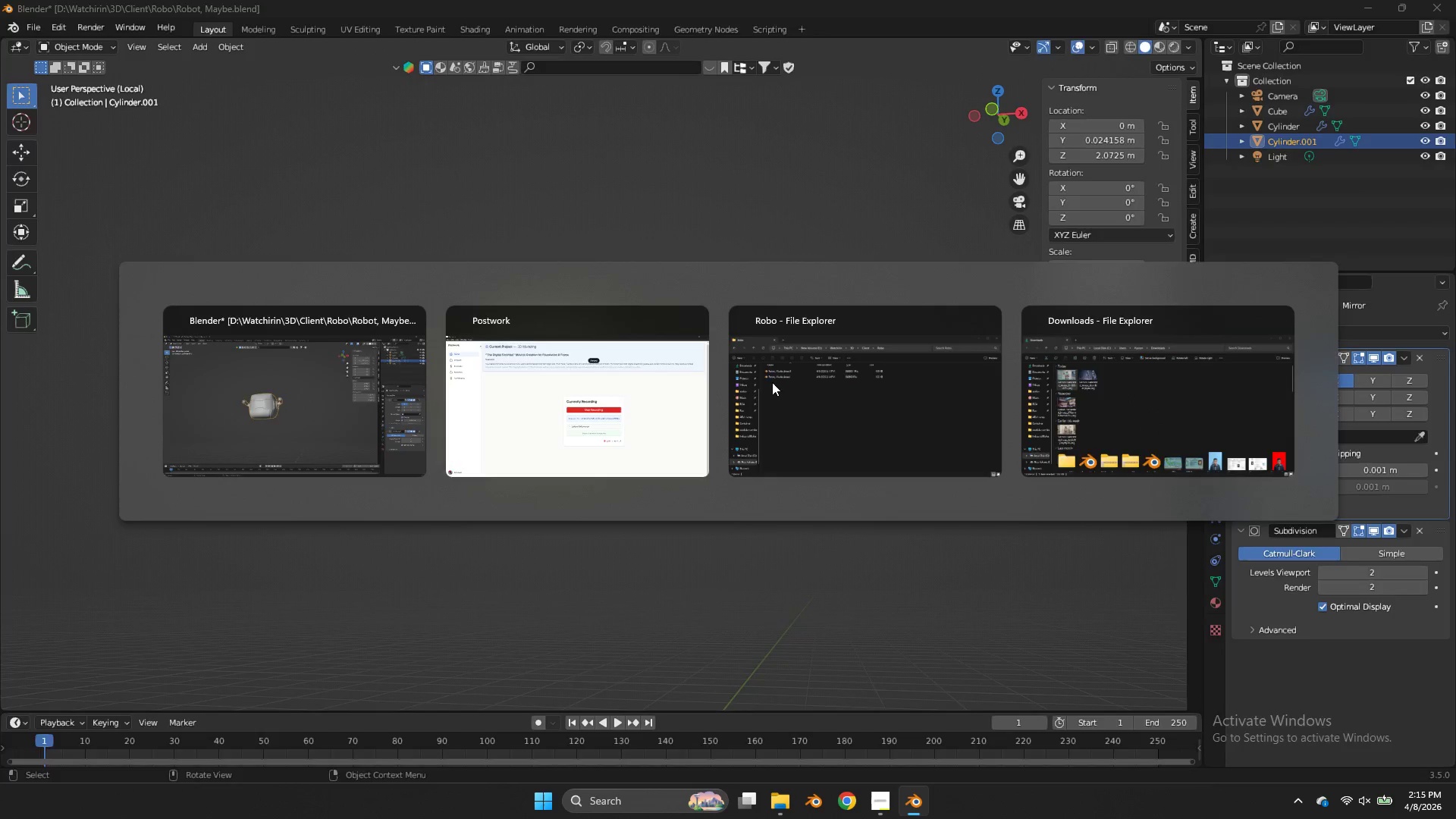 
key(Alt+Tab)
 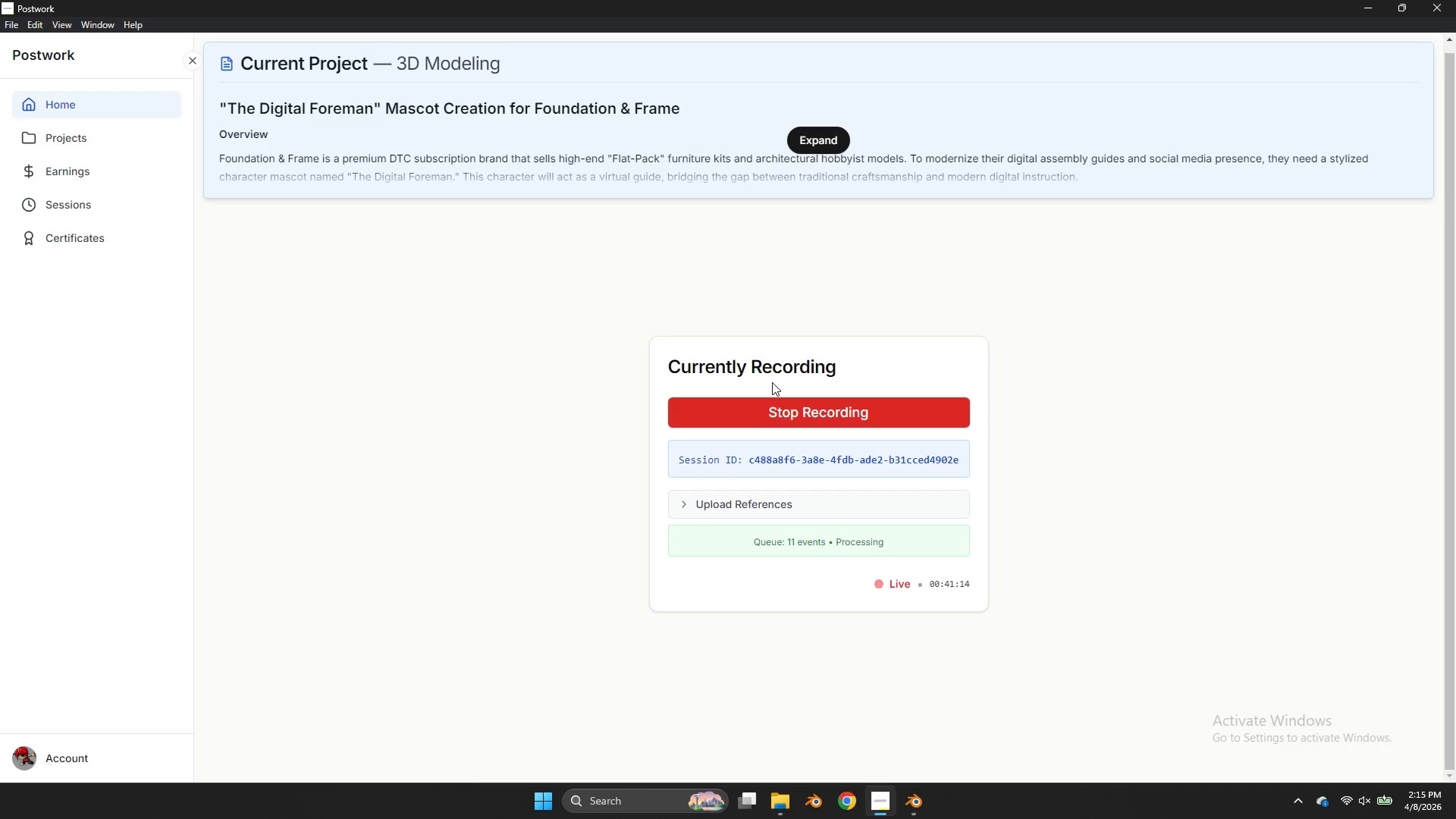 
scroll: coordinate [770, 385], scroll_direction: down, amount: 4.0